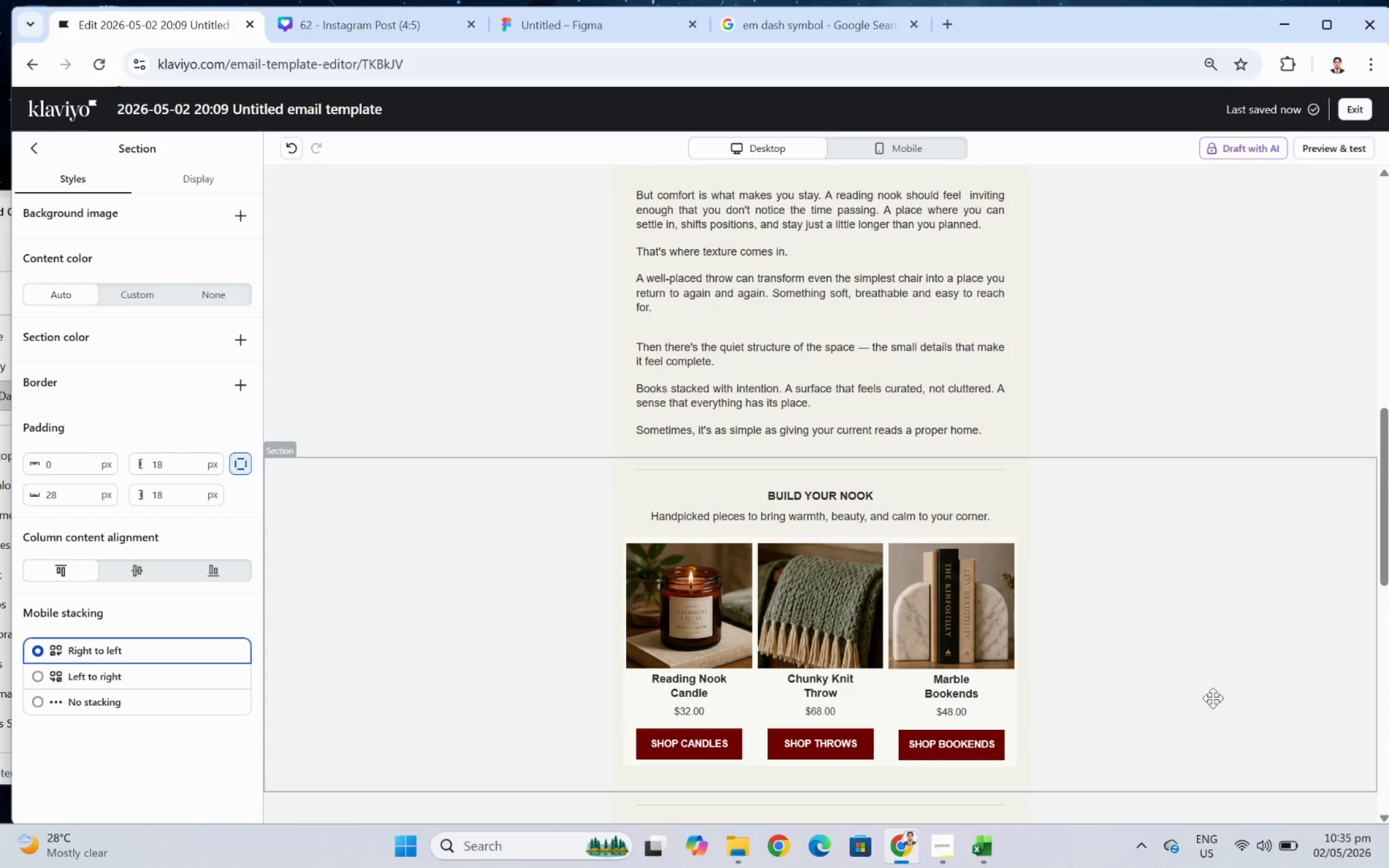 
hold_key(key=ControlLeft, duration=0.4)
scroll: coordinate [1189, 642], scroll_direction: down, amount: 2.0
 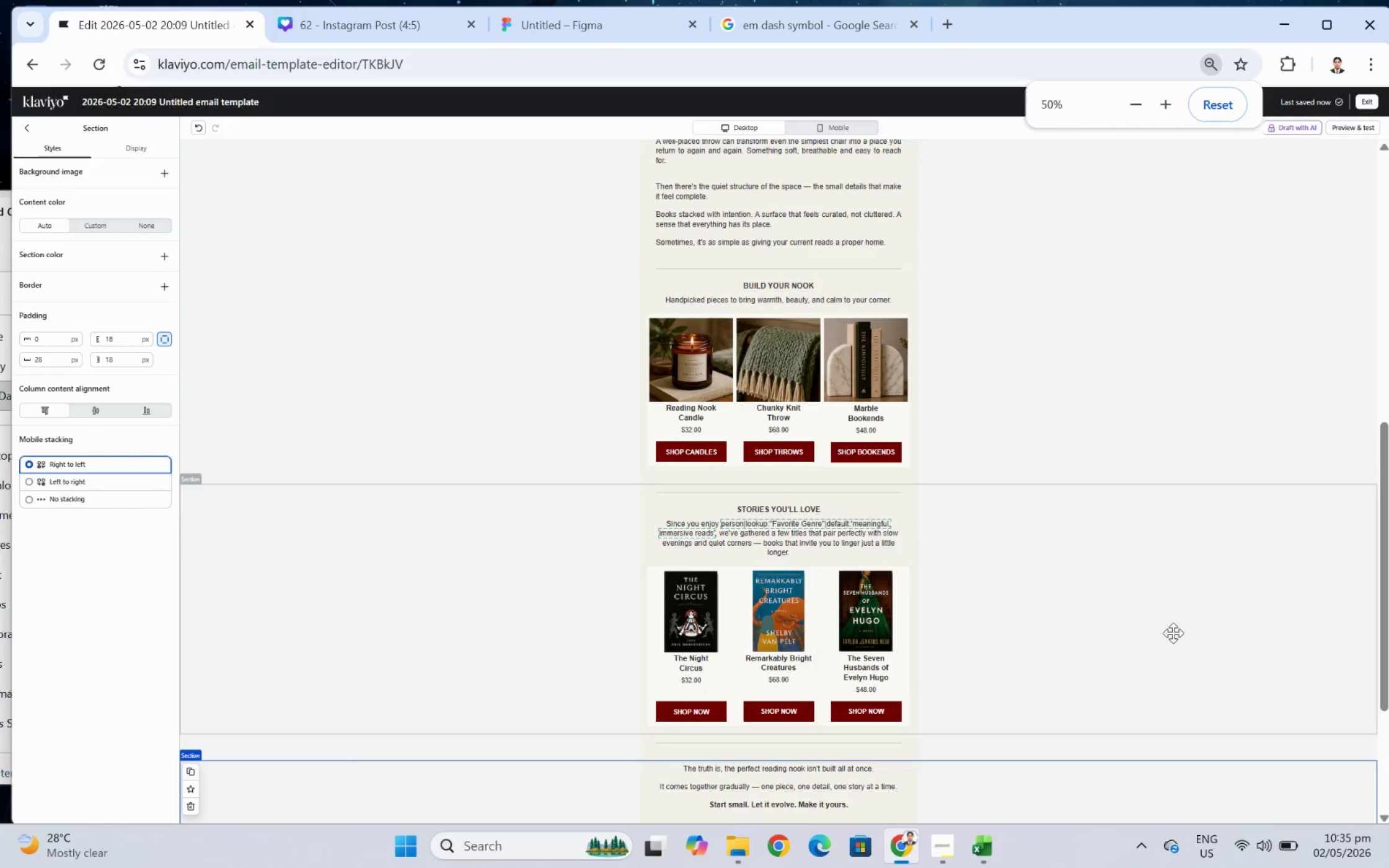 
hold_key(key=ControlLeft, duration=0.39)
scroll: coordinate [1171, 631], scroll_direction: up, amount: 1.0
 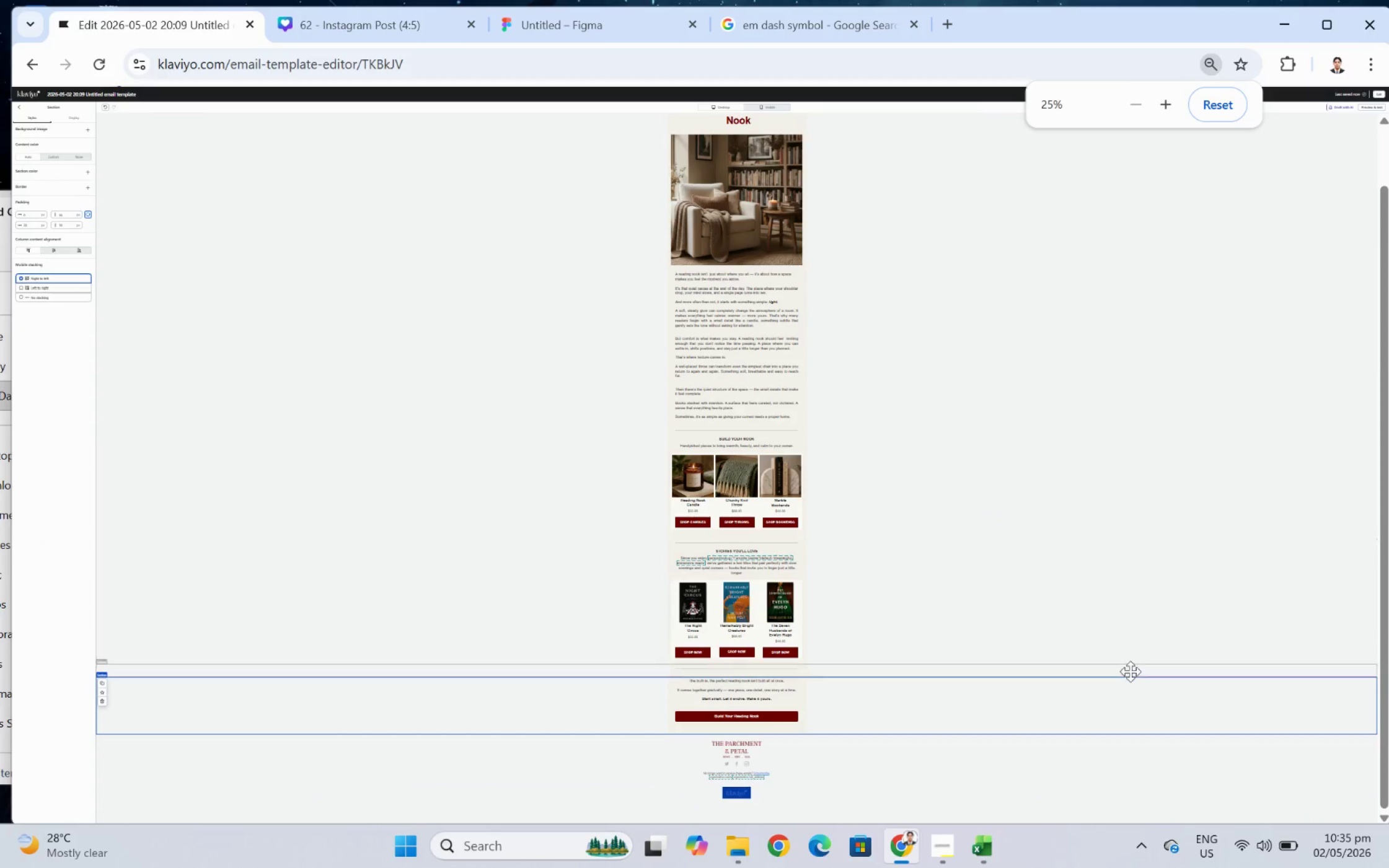 
hold_key(key=ControlLeft, duration=0.49)
scroll: coordinate [991, 687], scroll_direction: up, amount: 3.0
 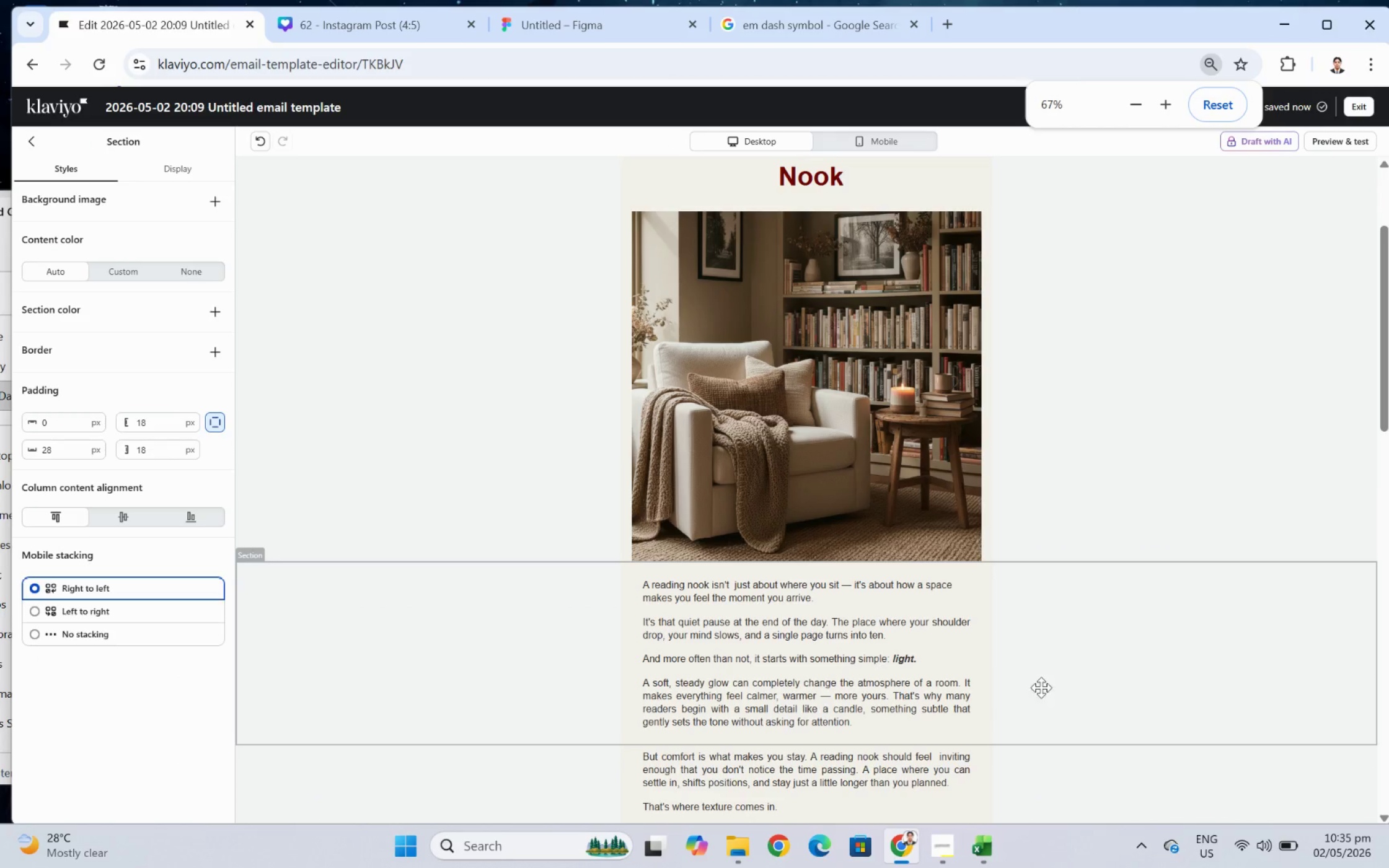 
scroll: coordinate [1057, 665], scroll_direction: down, amount: 13.0
 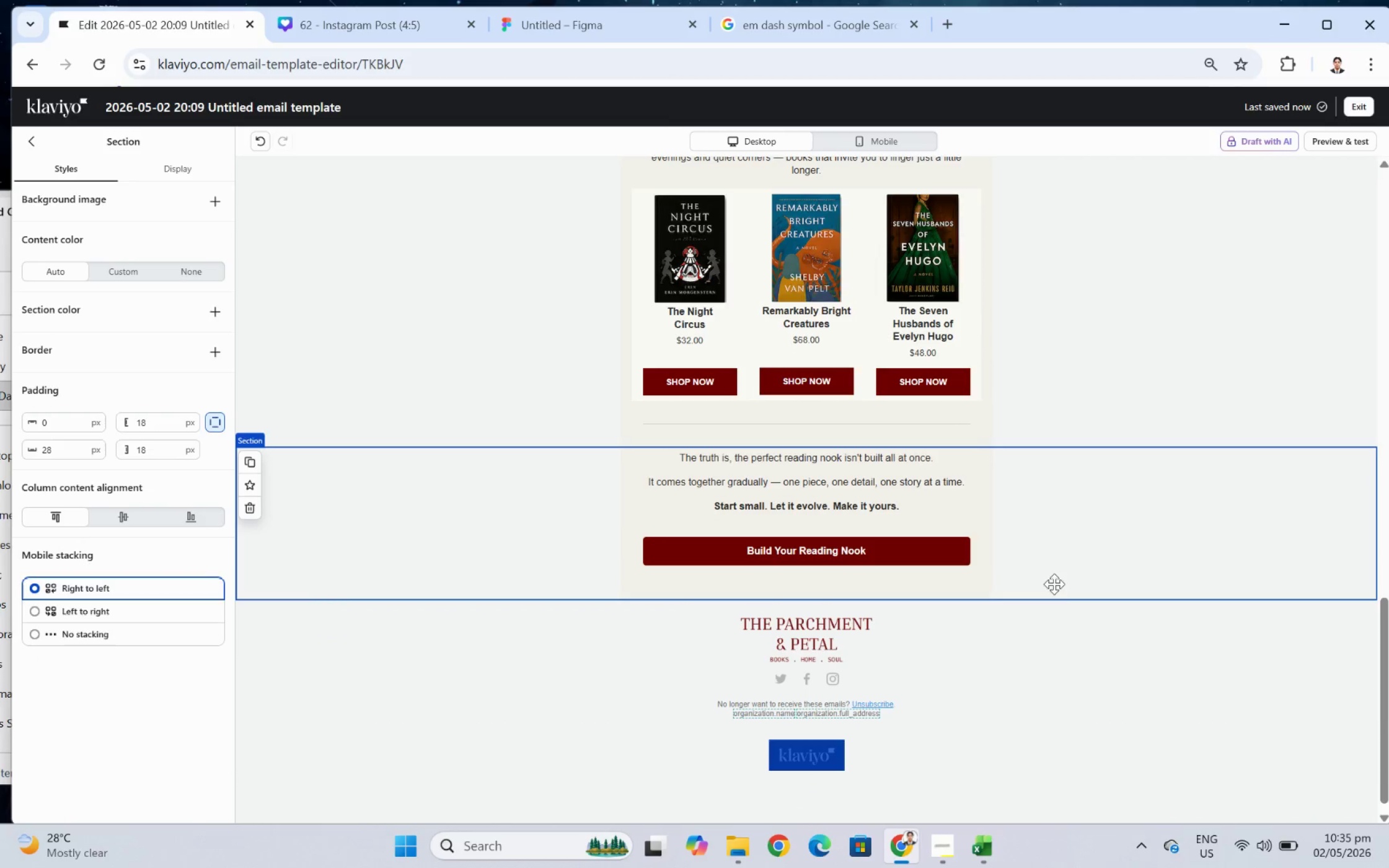 
scroll: coordinate [1059, 580], scroll_direction: up, amount: 3.0
 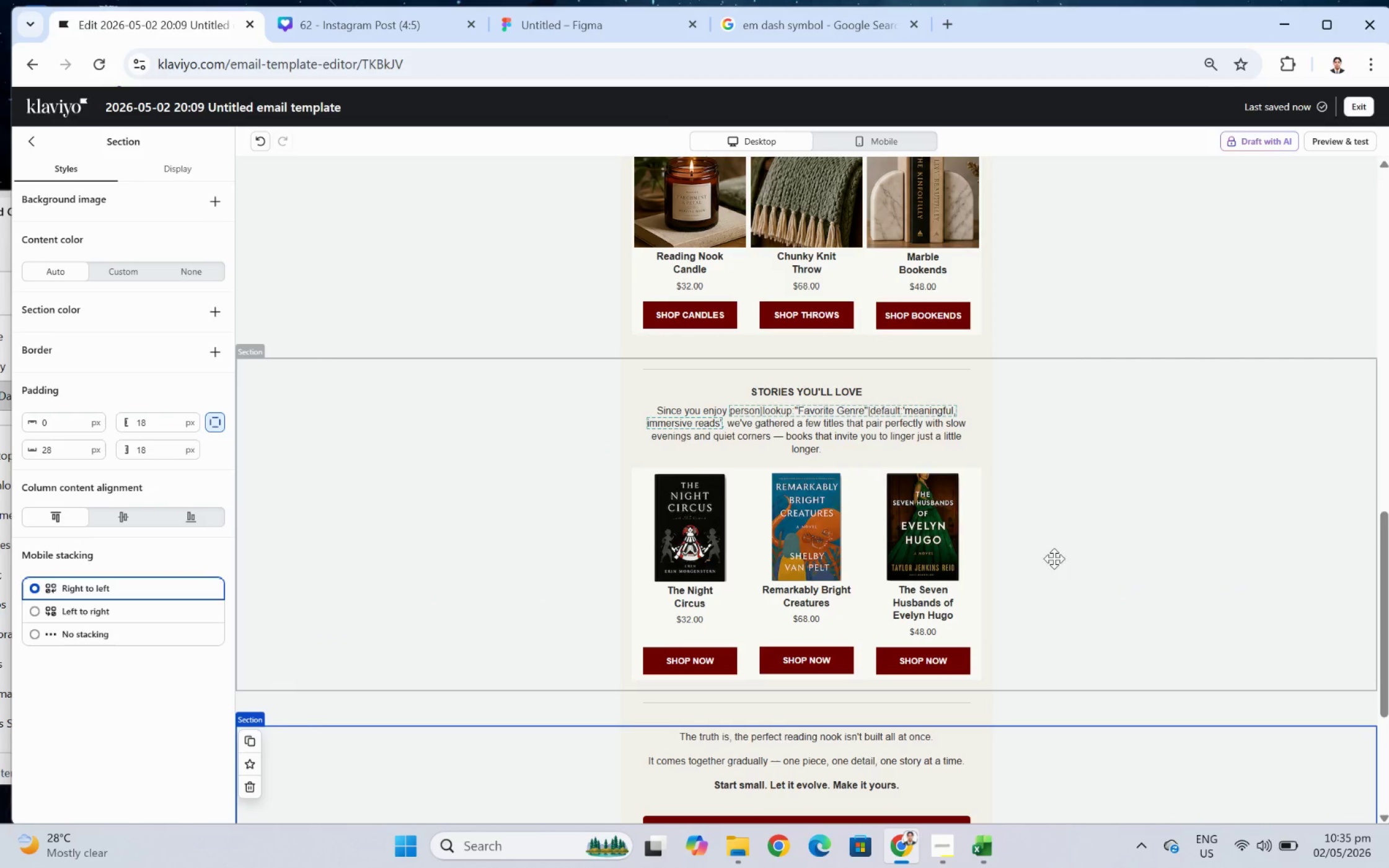 
scroll: coordinate [1048, 543], scroll_direction: down, amount: 3.0
 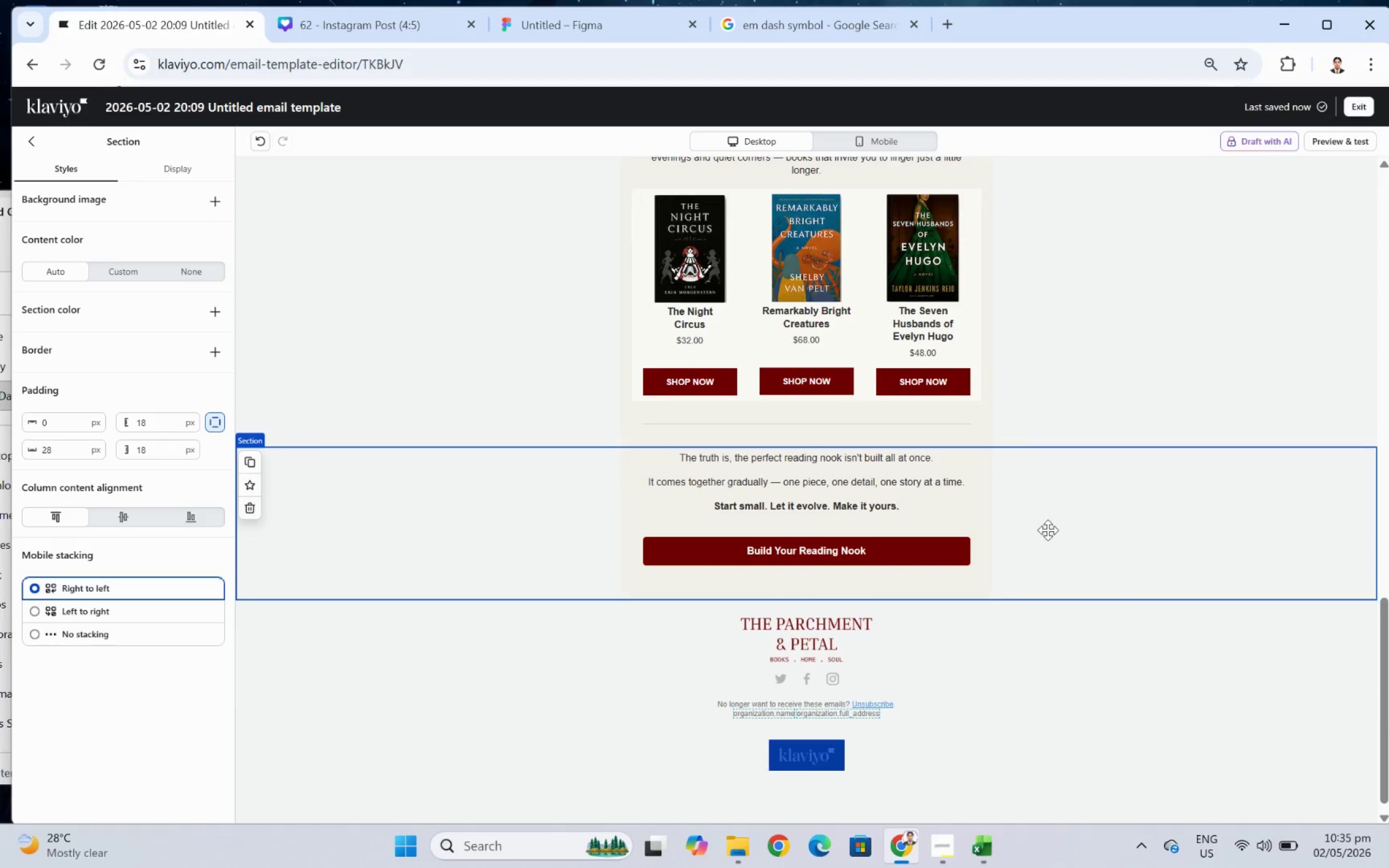 
hold_key(key=ControlLeft, duration=0.4)
 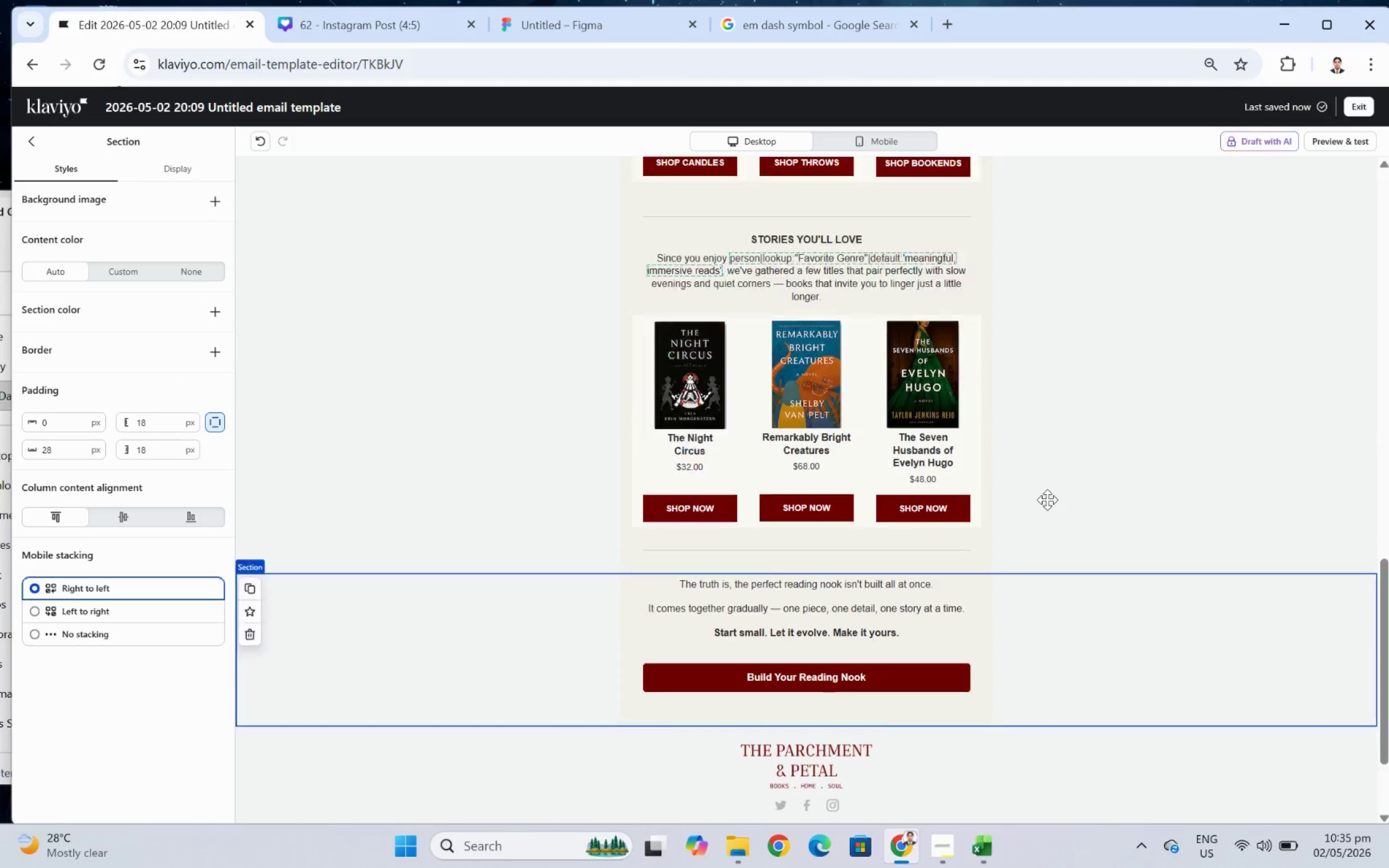 
scroll: coordinate [1050, 501], scroll_direction: up, amount: 10.0
 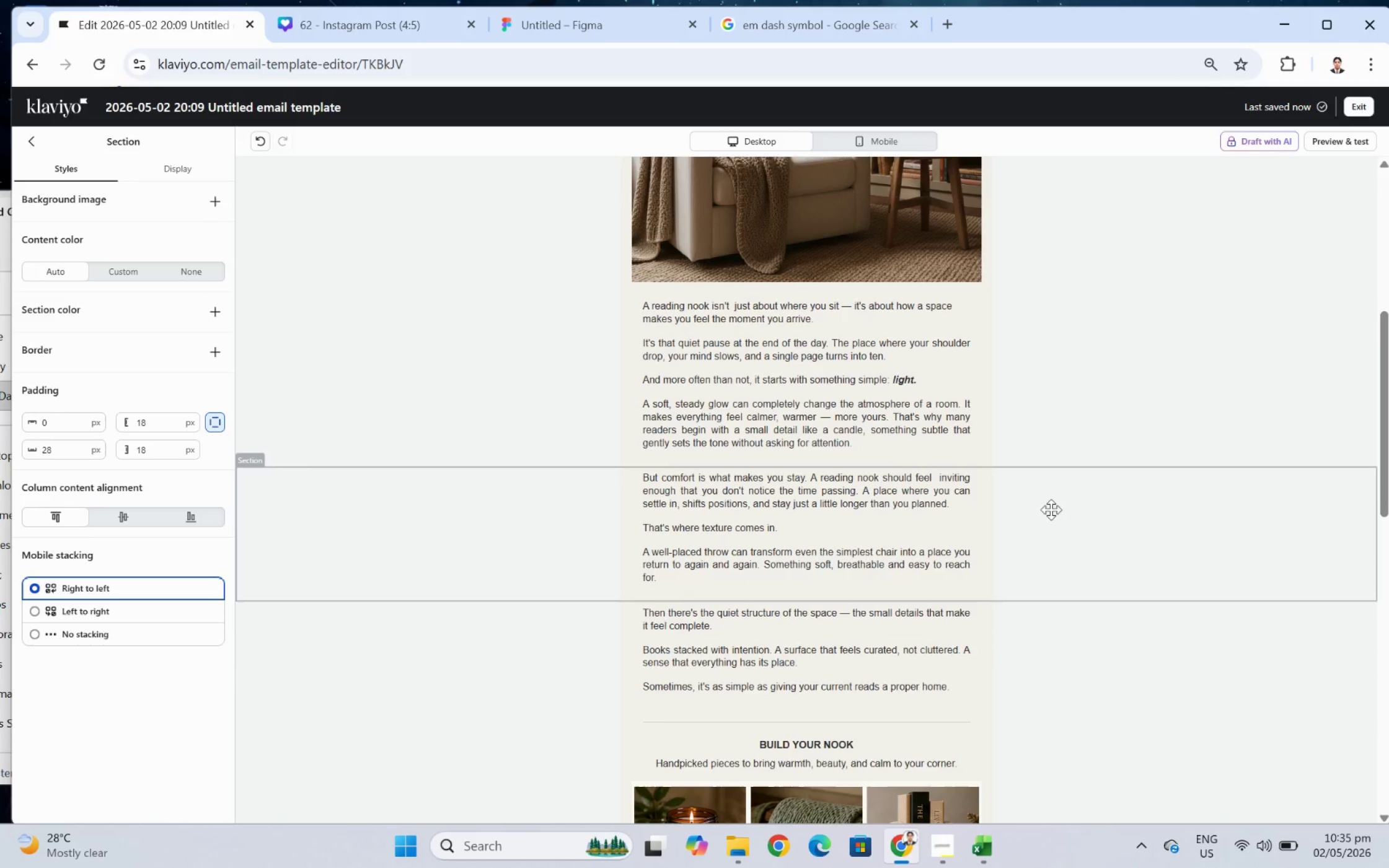 
hold_key(key=ControlLeft, duration=0.37)
scroll: coordinate [874, 464], scroll_direction: down, amount: 1.0
 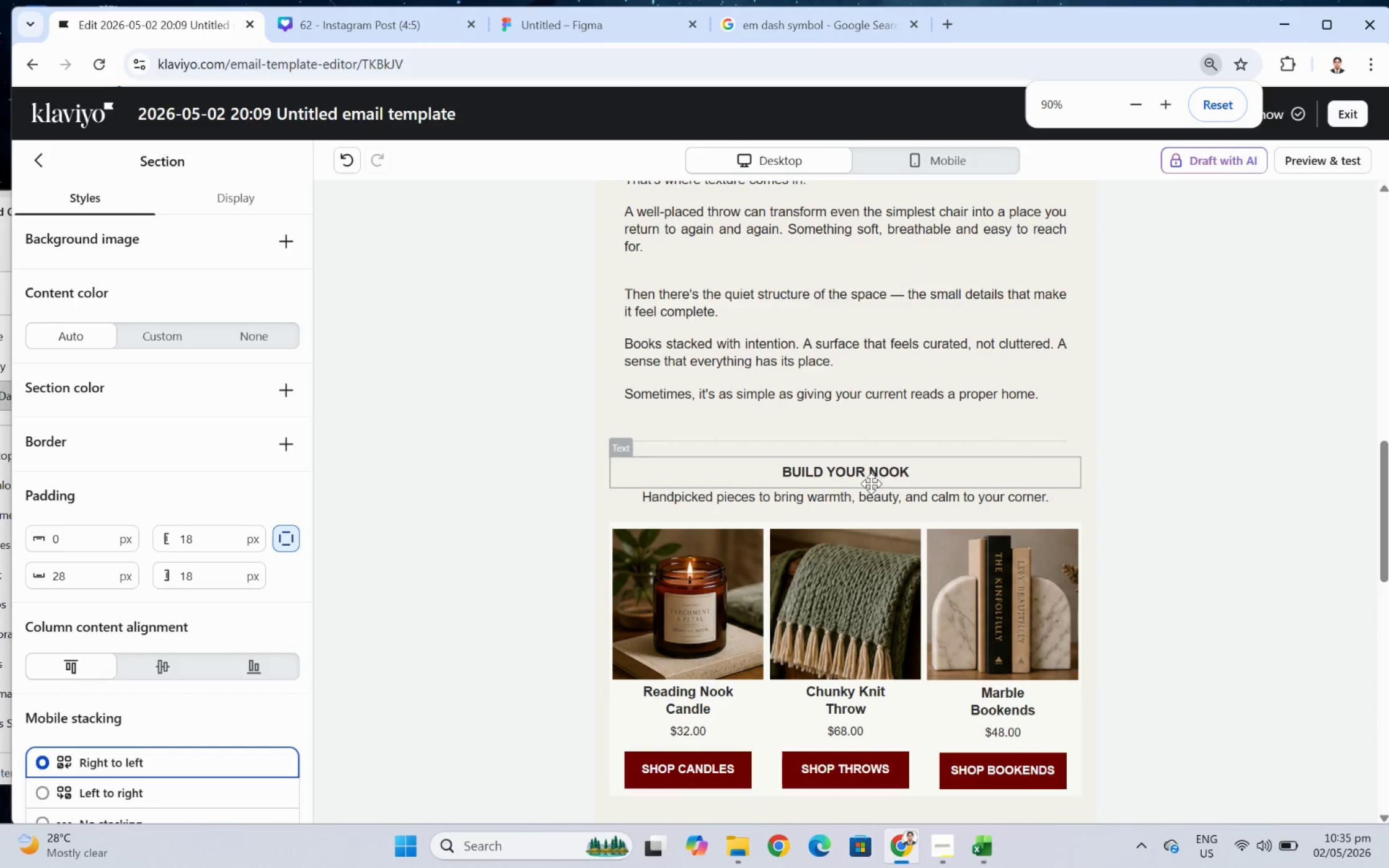 
double_click([872, 475])
 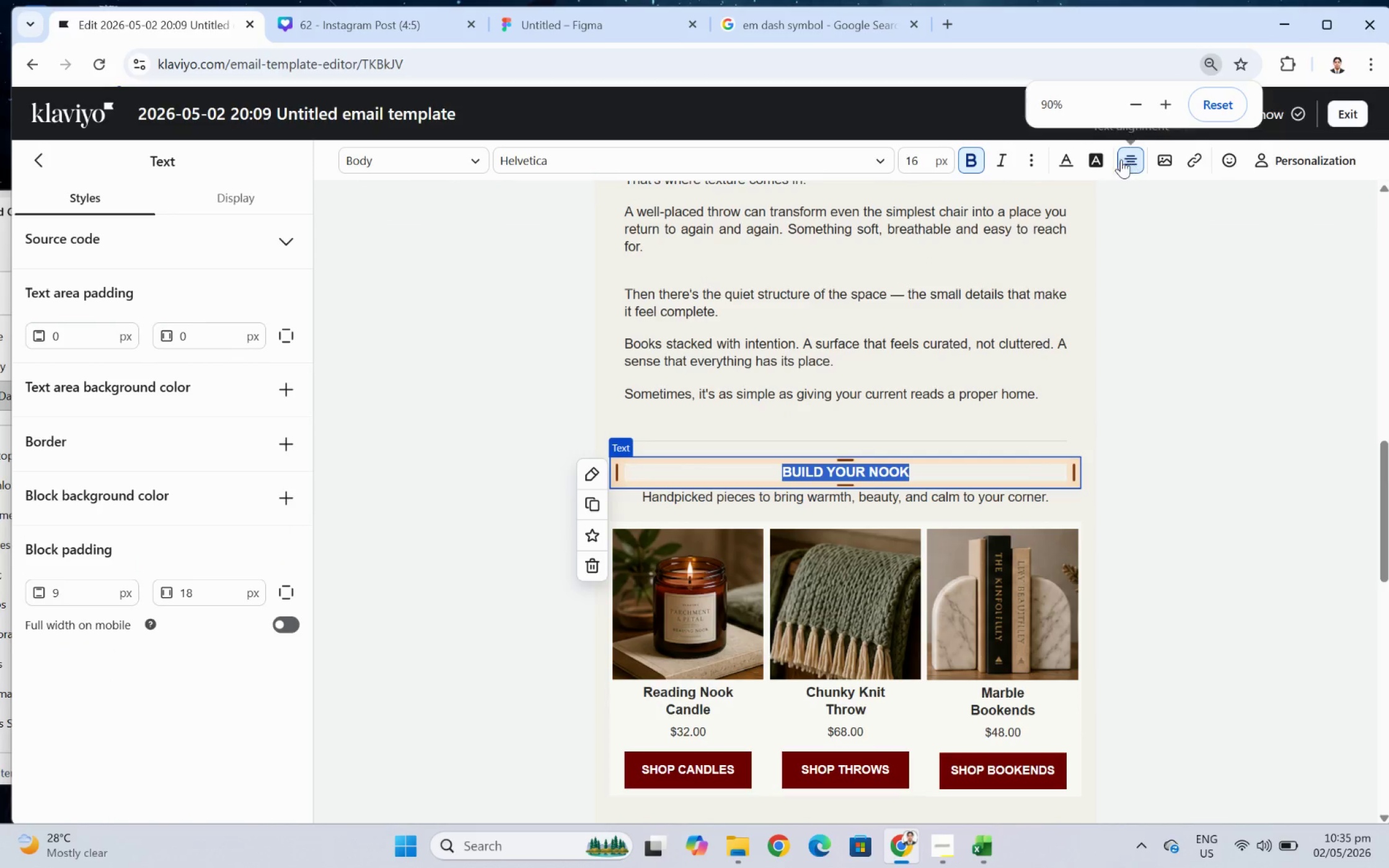 
left_click([1066, 158])
 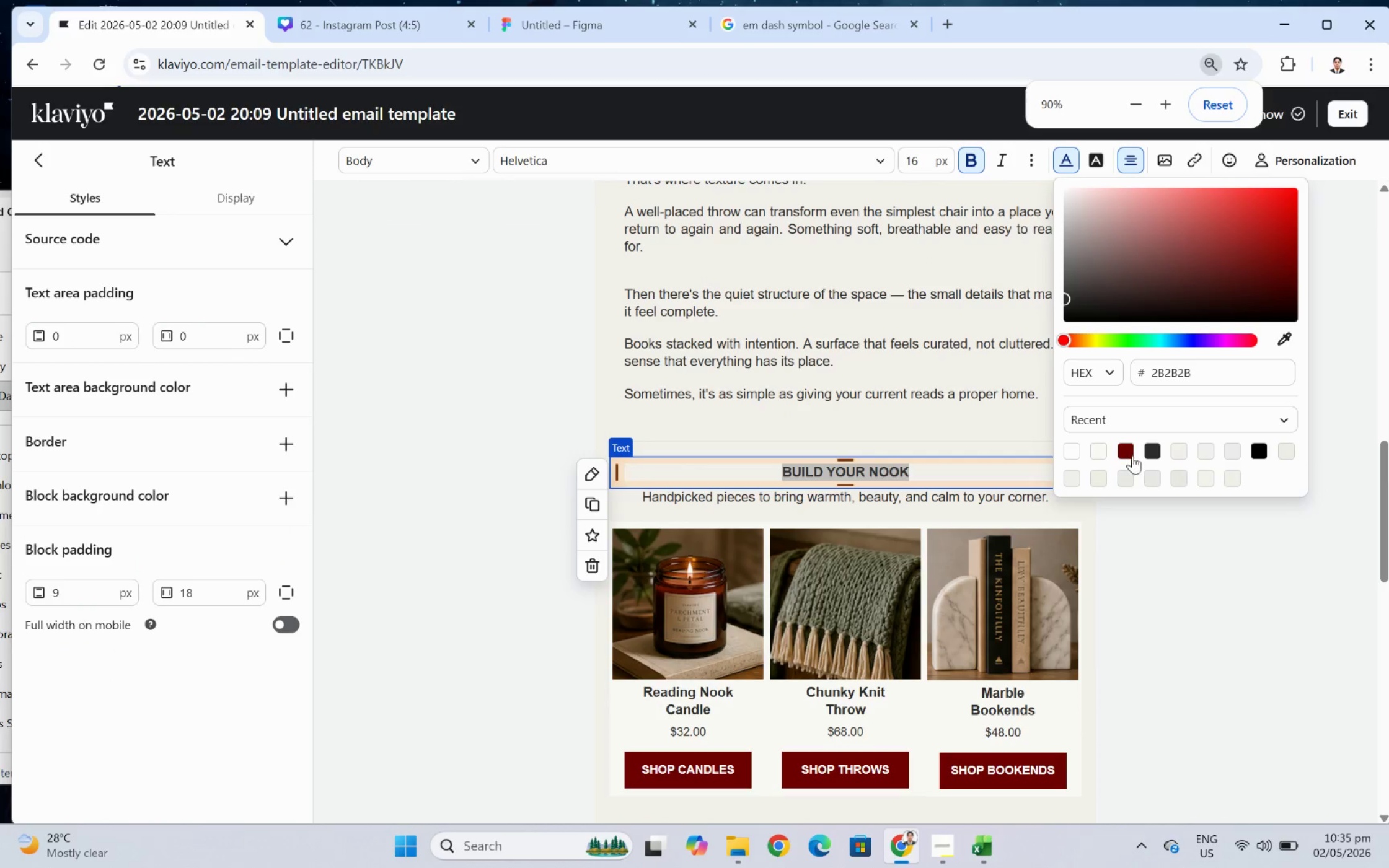 
left_click([1127, 451])
 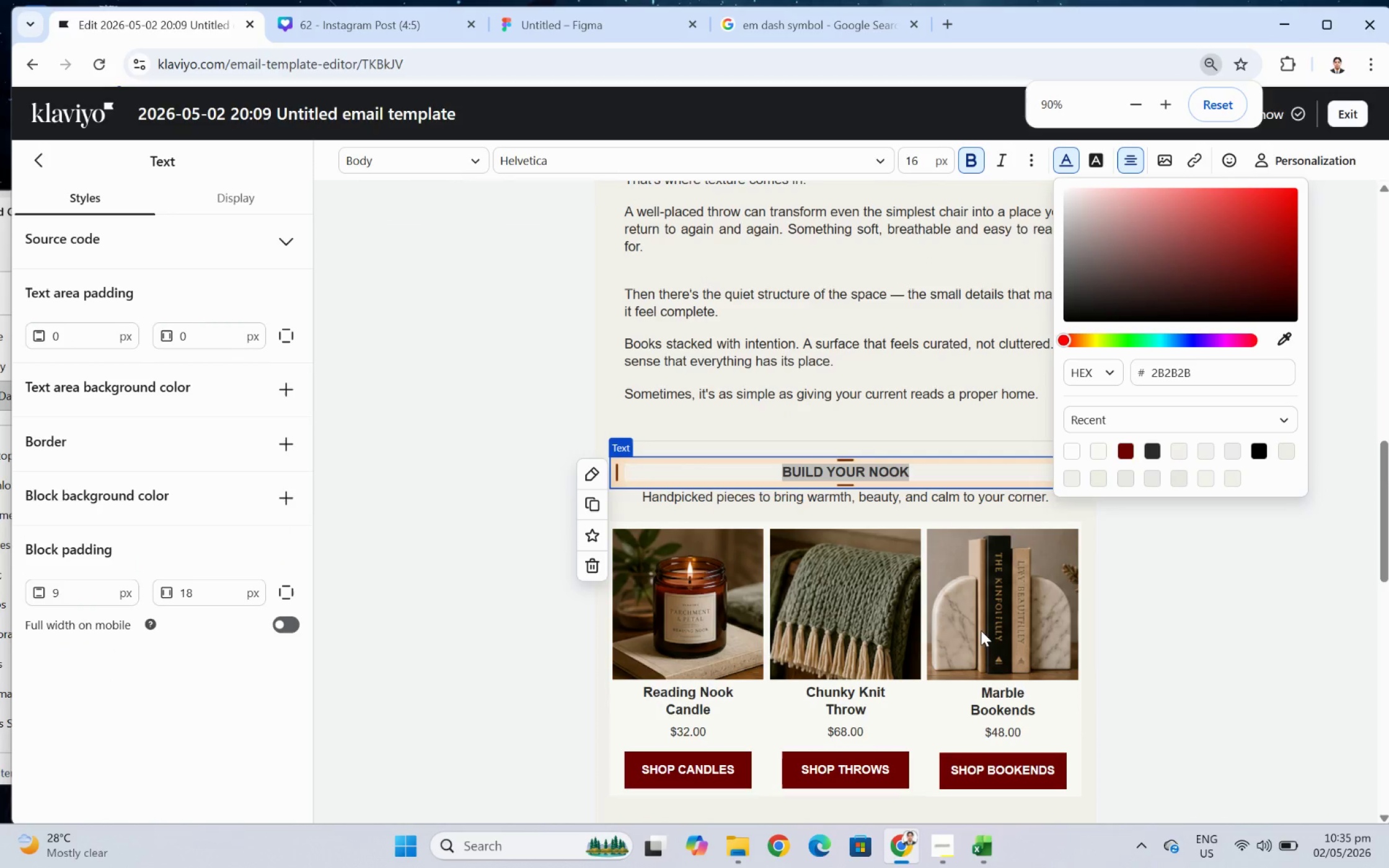 
scroll: coordinate [980, 631], scroll_direction: down, amount: 4.0
 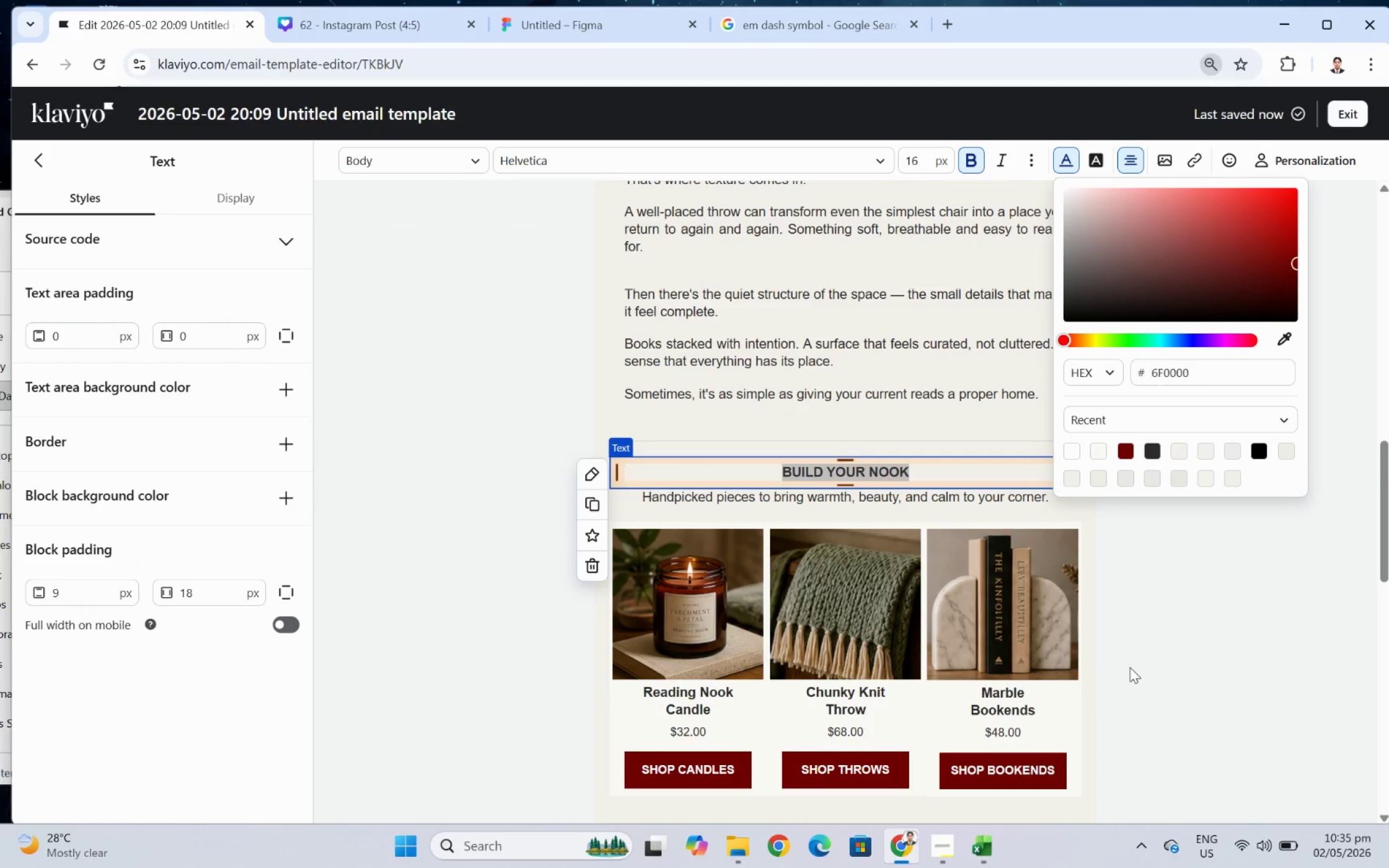 
left_click([1209, 658])
 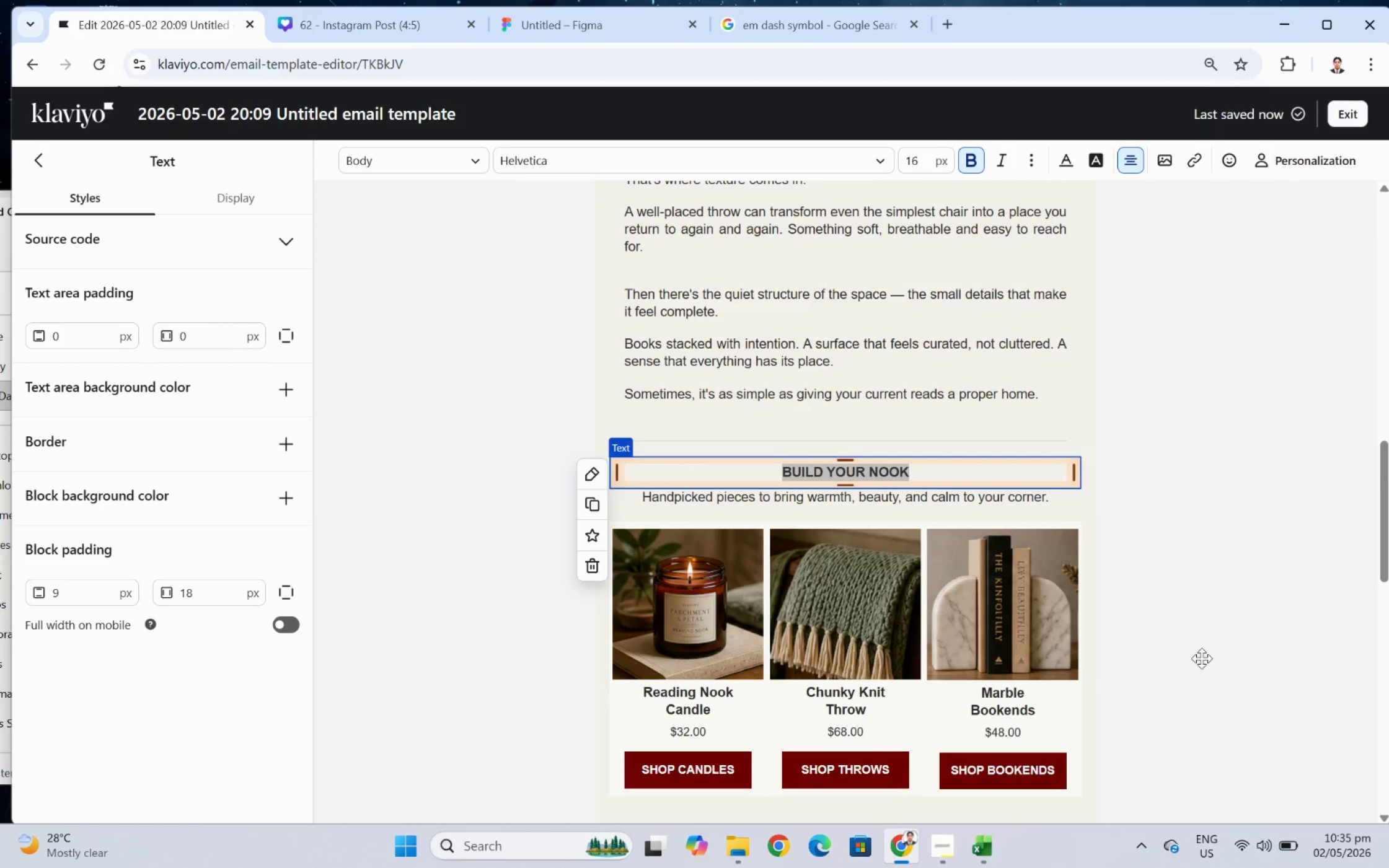 
left_click([1173, 633])
 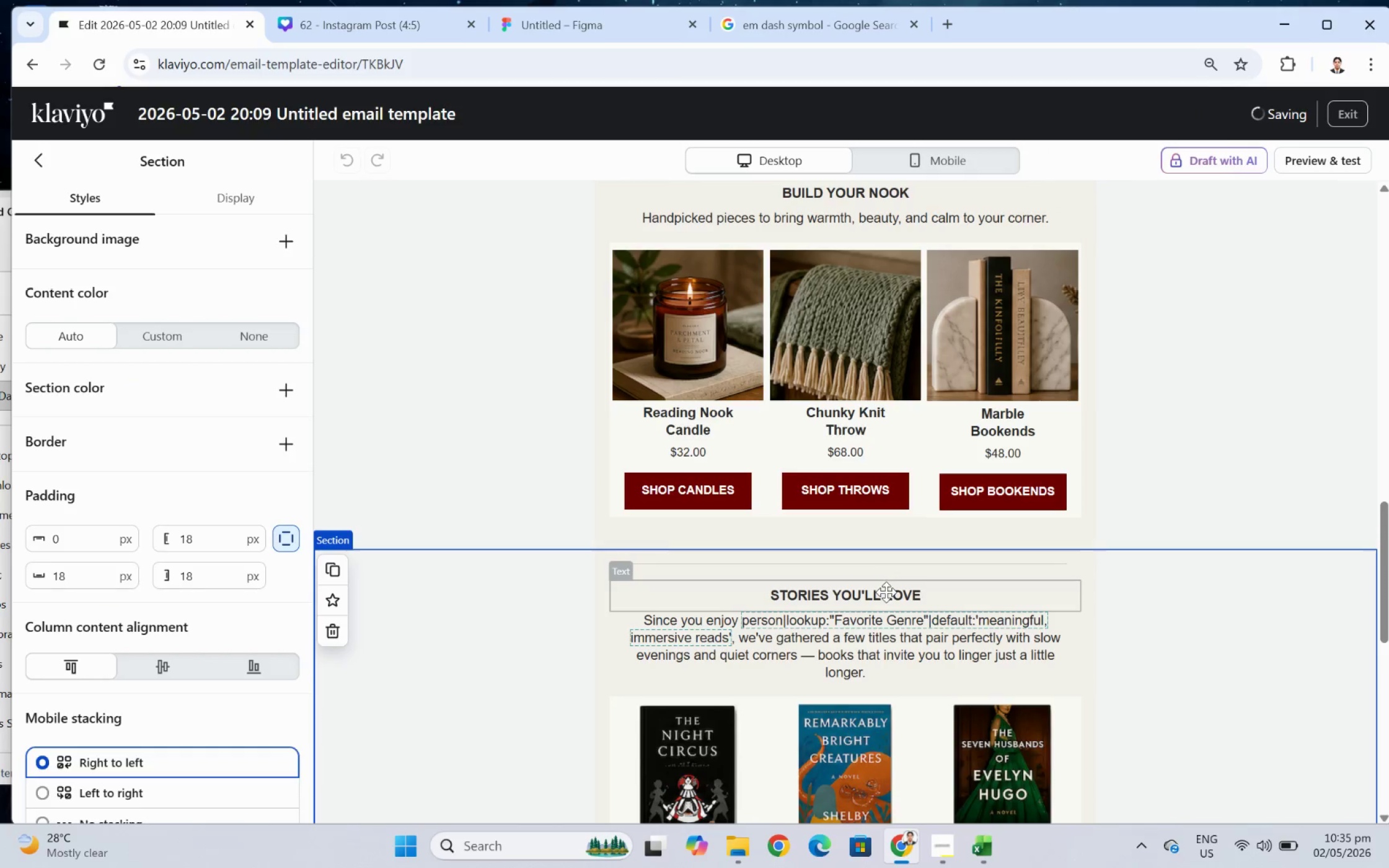 
scroll: coordinate [1200, 656], scroll_direction: down, amount: 3.0
 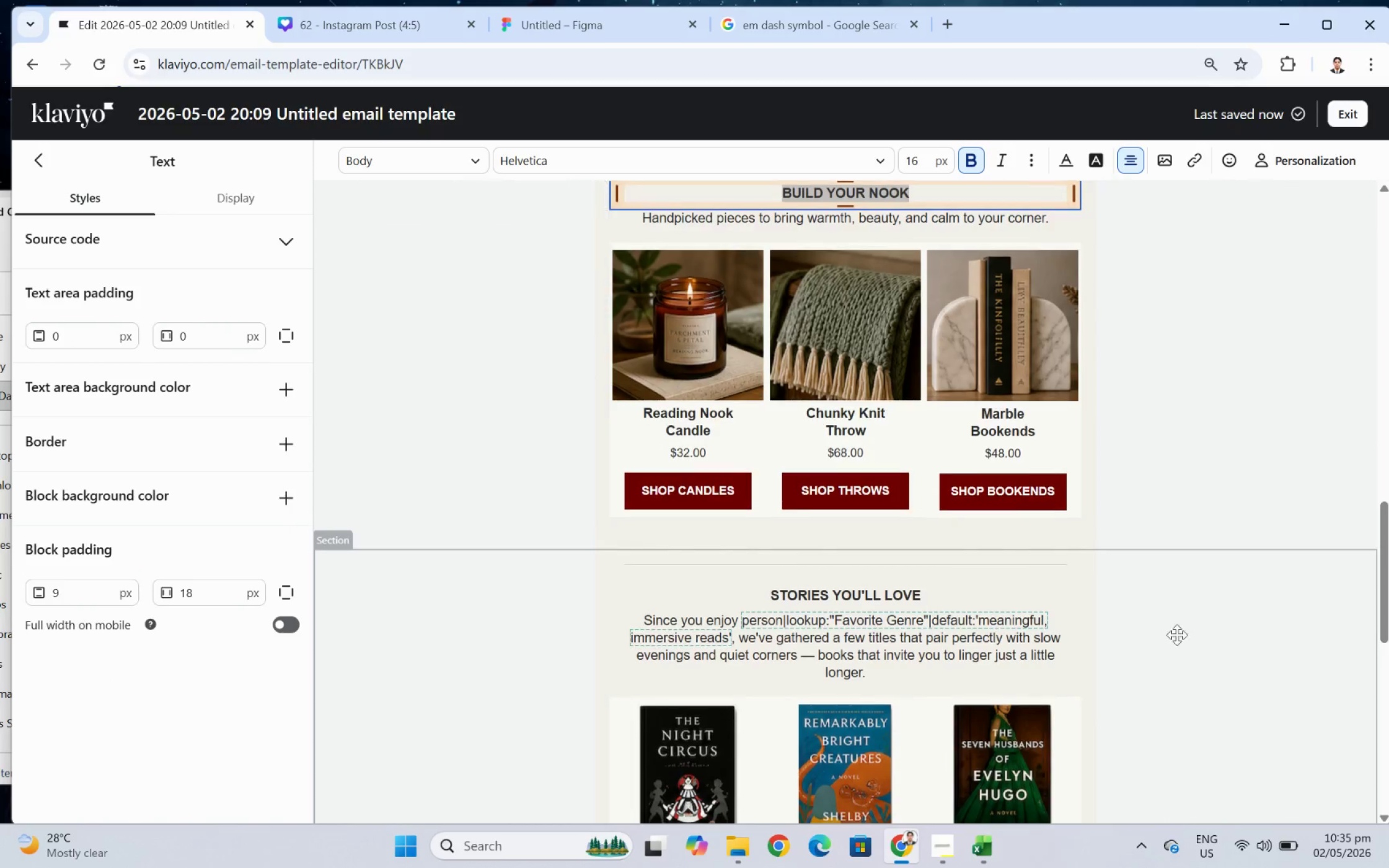 
double_click([886, 592])
 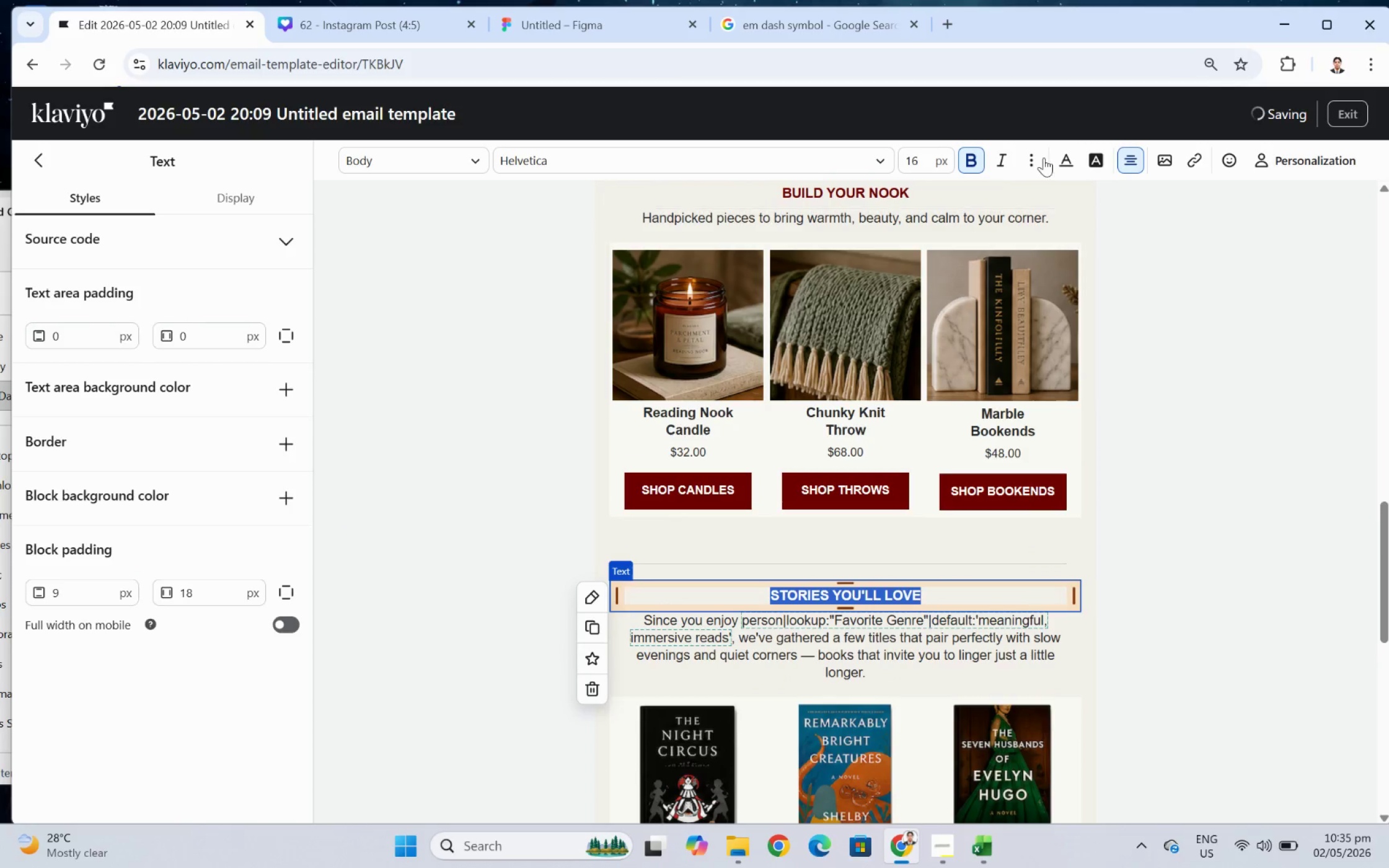 
left_click([1065, 157])
 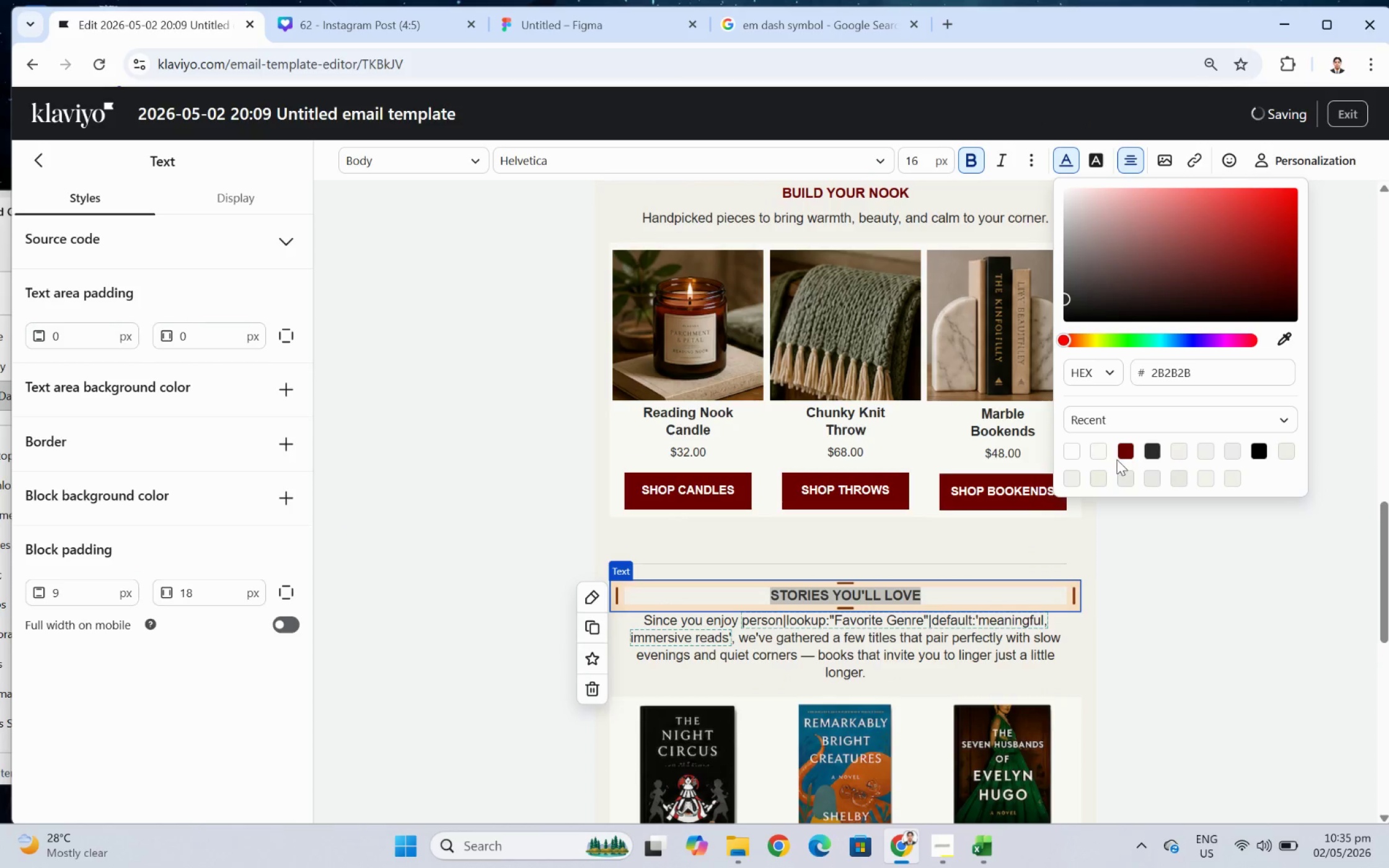 
left_click([1126, 452])
 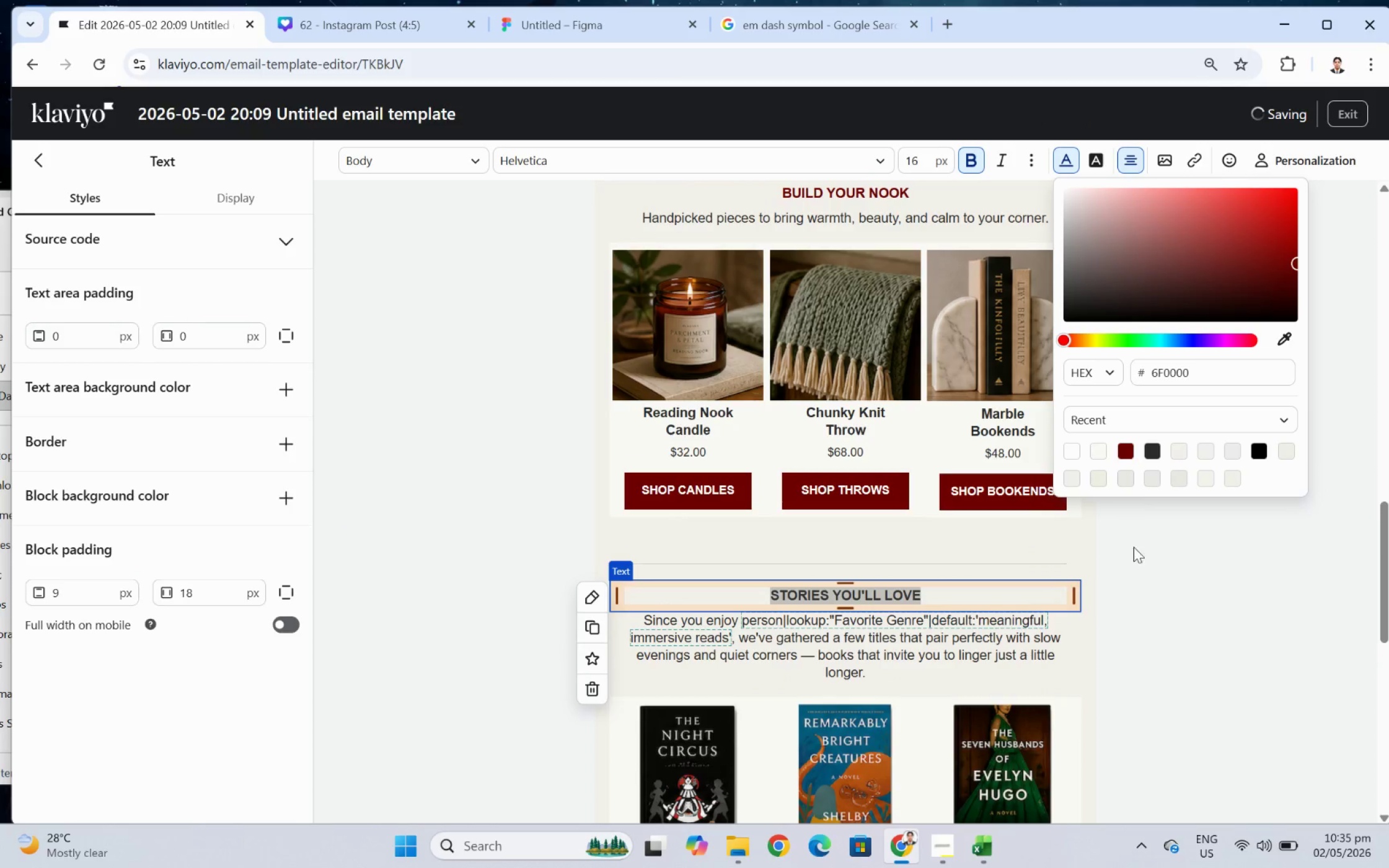 
left_click([1133, 608])
 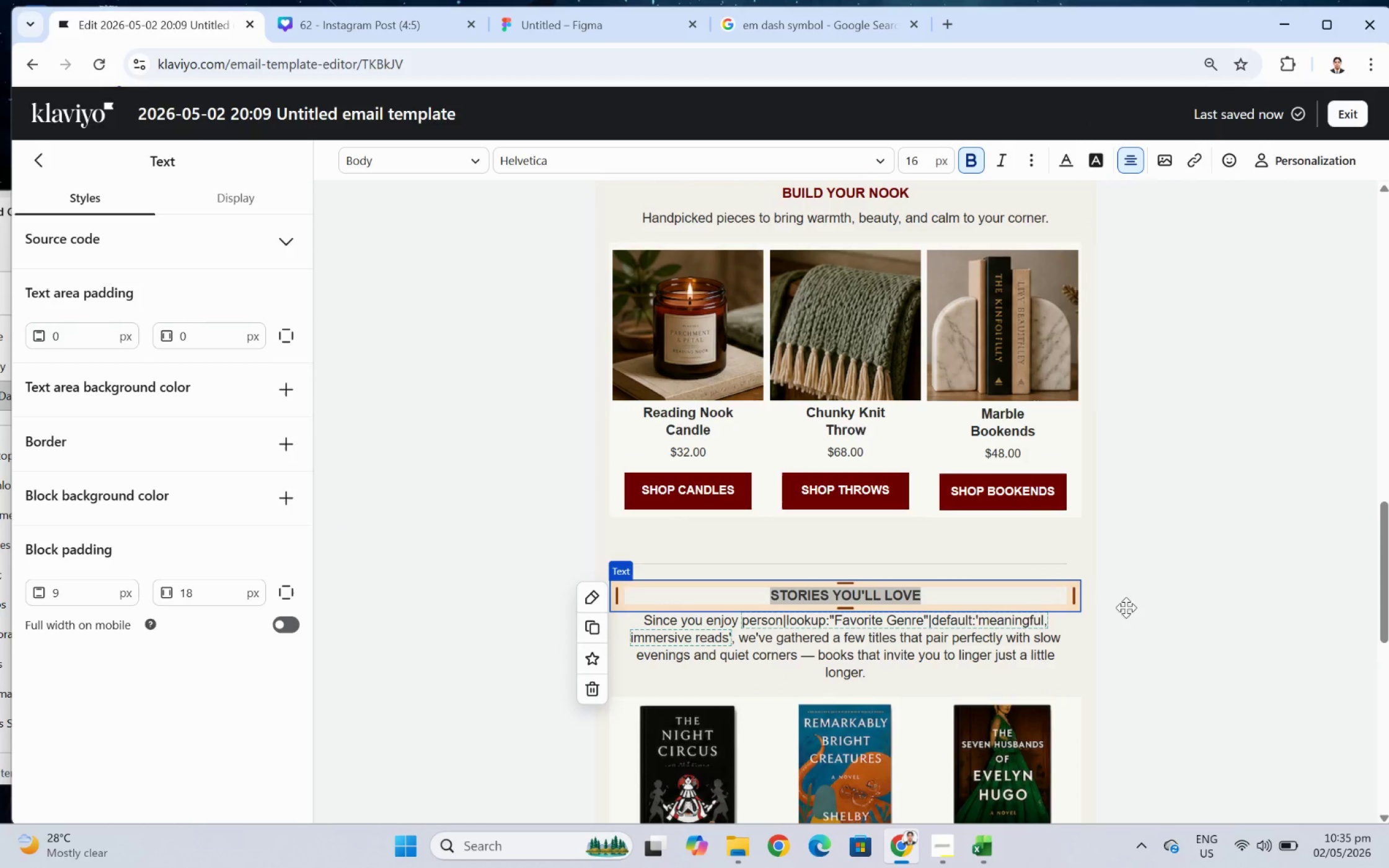 
left_click([1114, 607])
 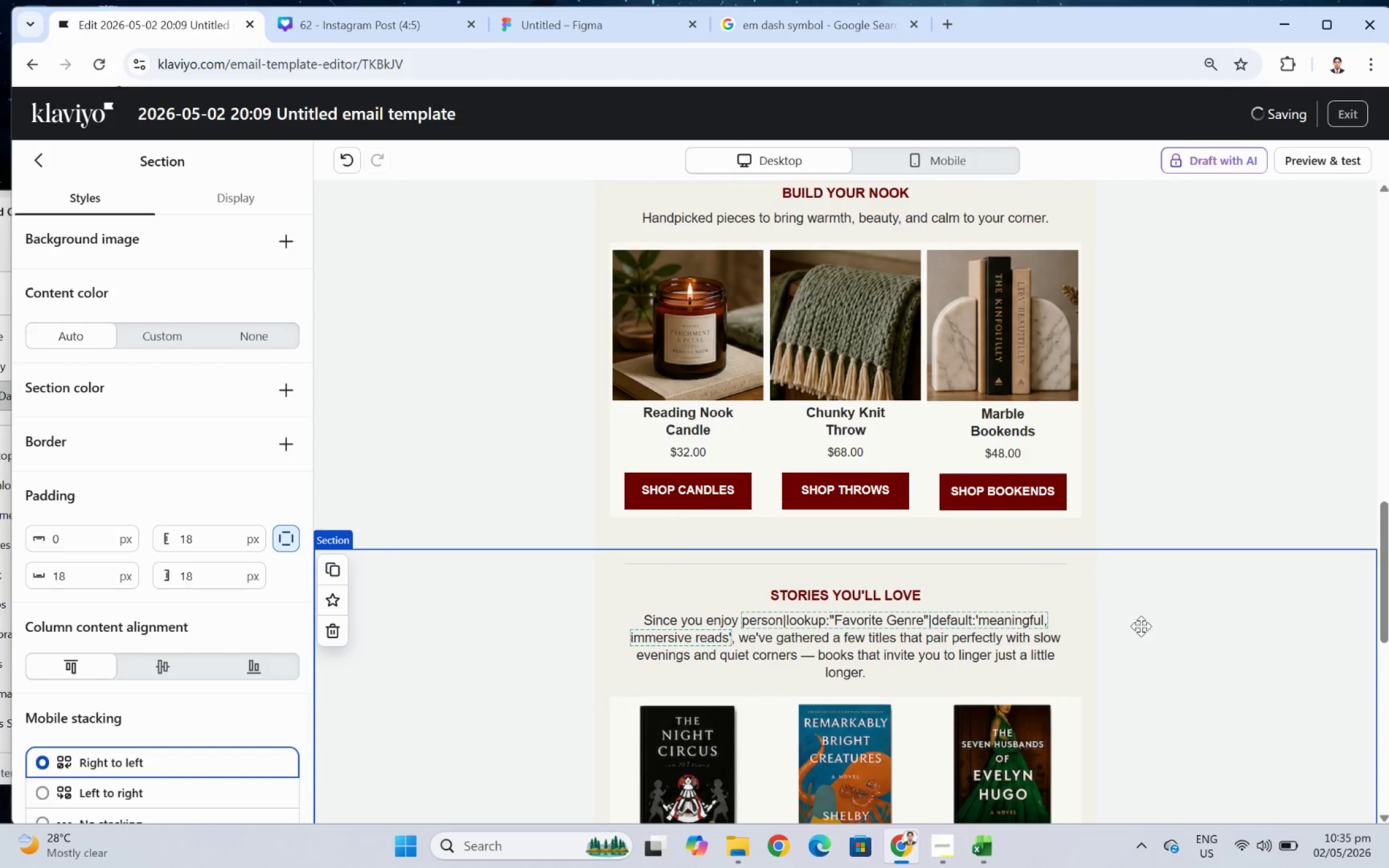 
scroll: coordinate [1157, 639], scroll_direction: down, amount: 4.0
 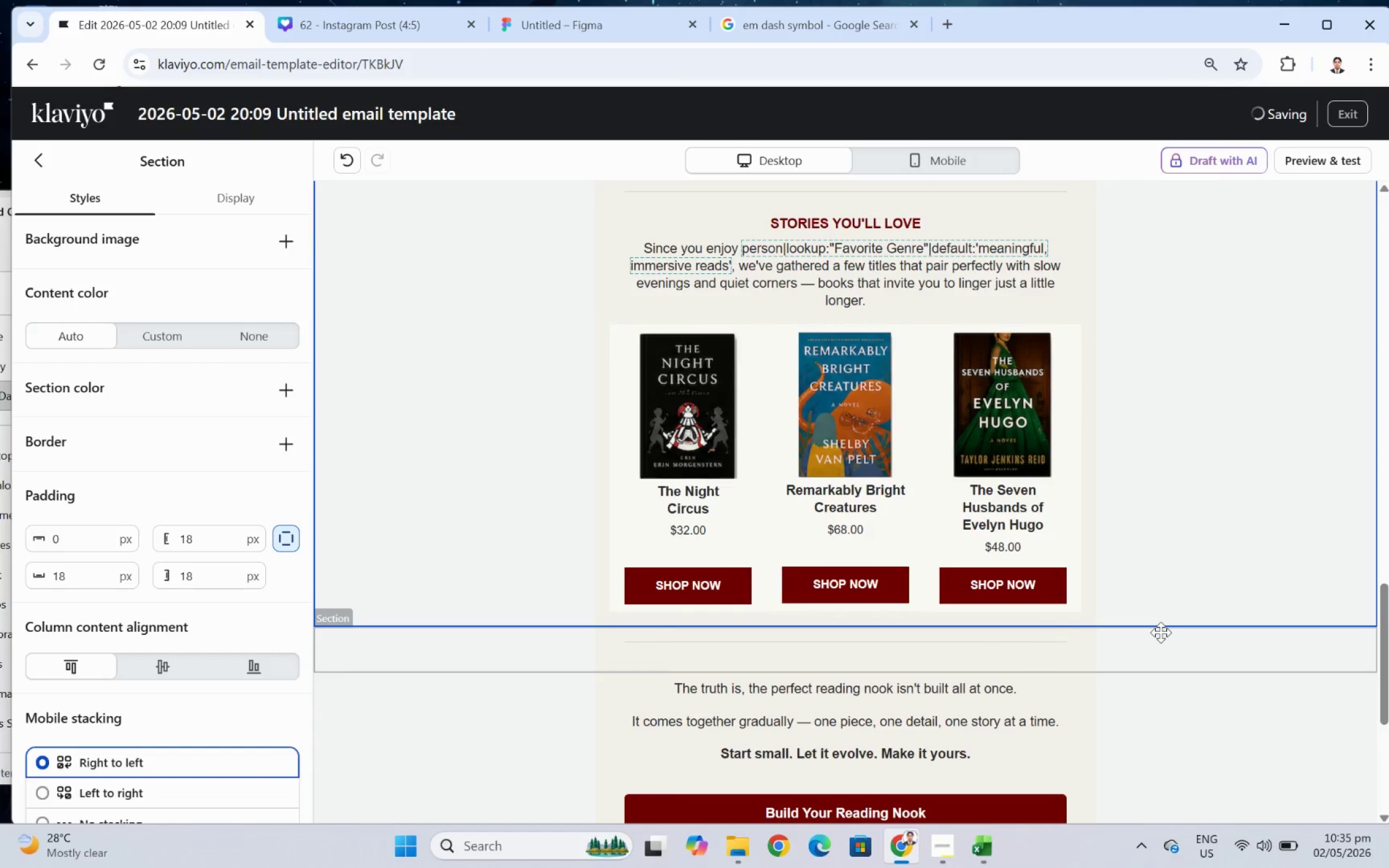 
hold_key(key=ControlLeft, duration=0.48)
scroll: coordinate [1160, 633], scroll_direction: down, amount: 4.0
 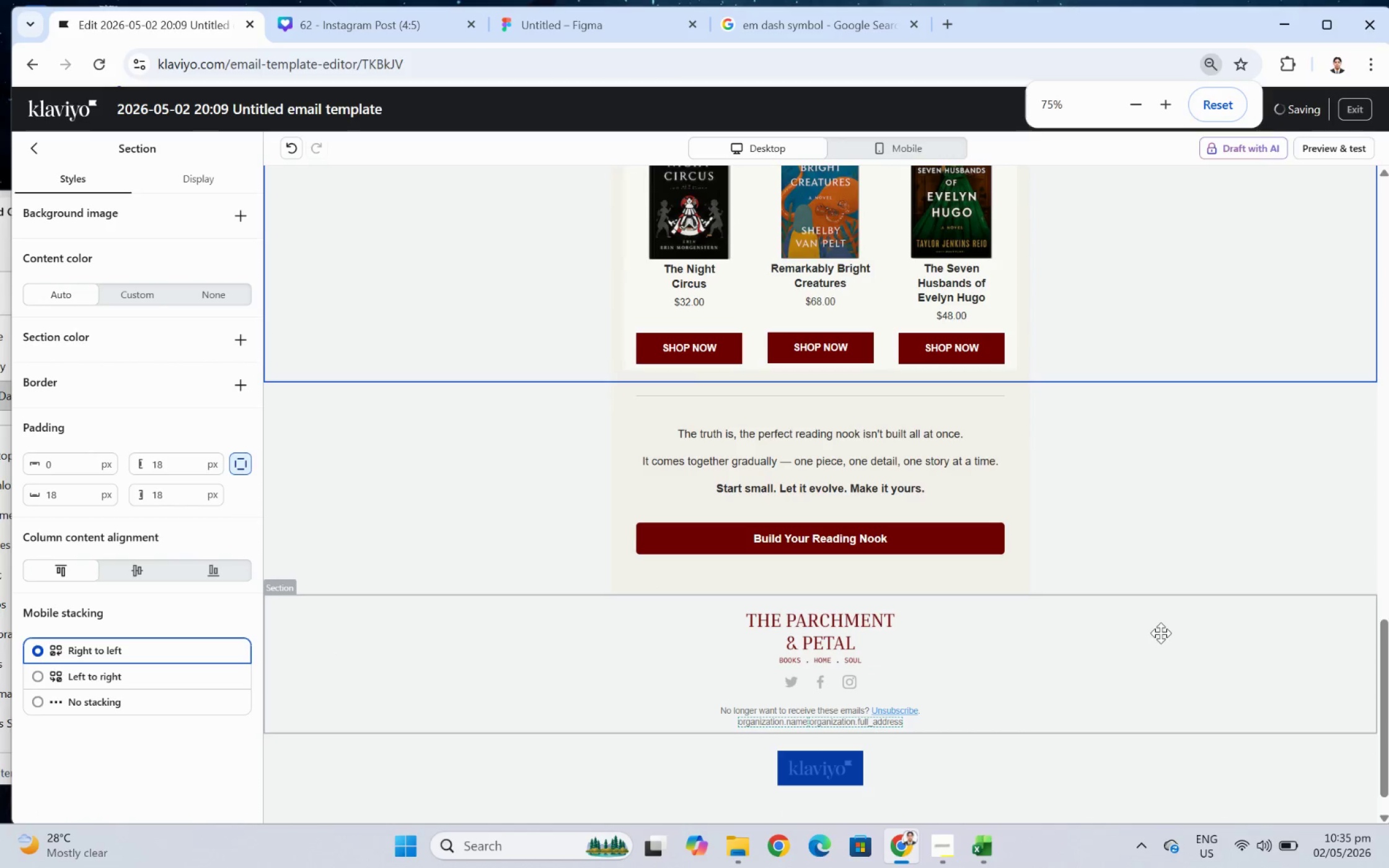 
scroll: coordinate [1156, 616], scroll_direction: up, amount: 18.0
 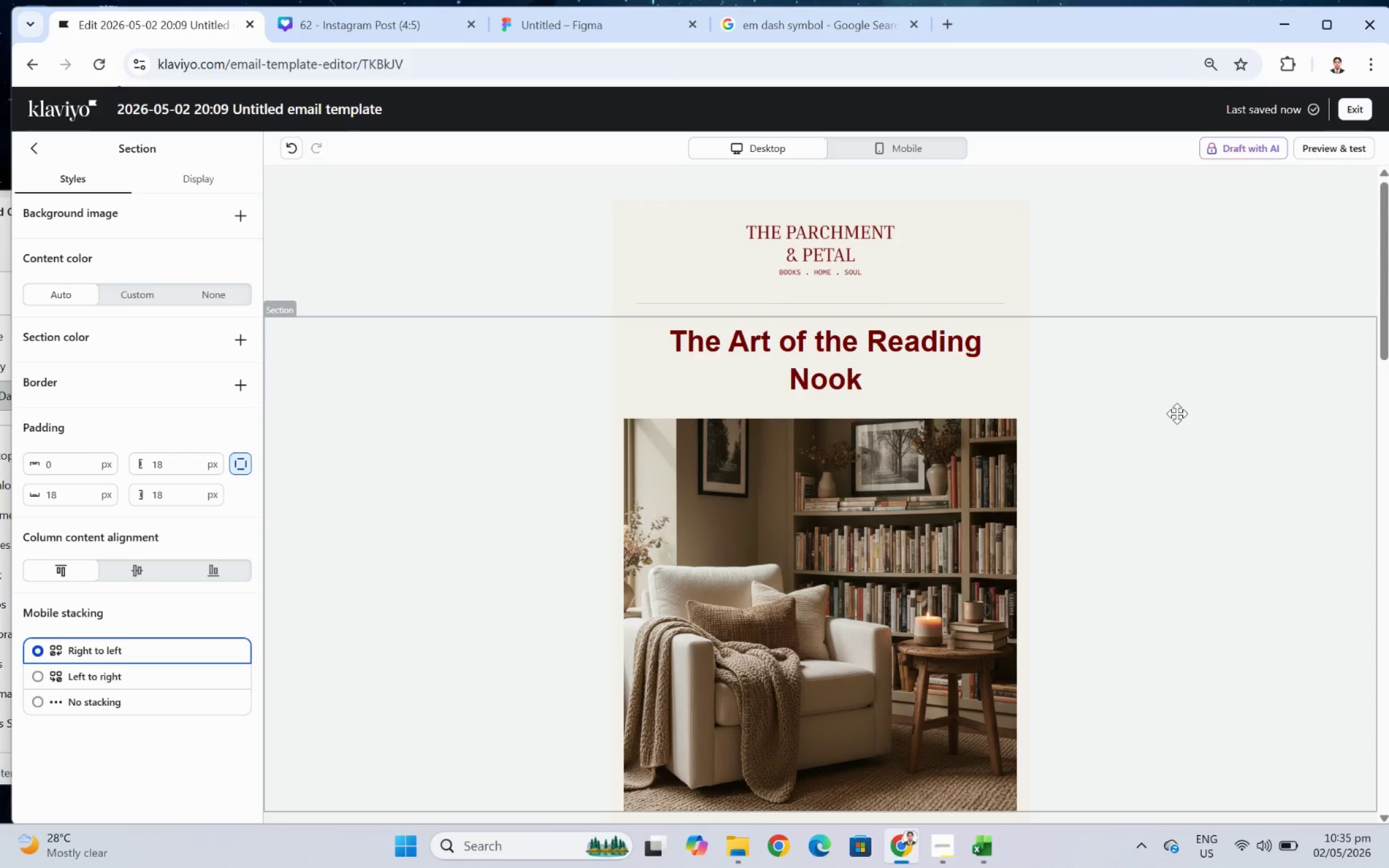 
wait(5.93)
 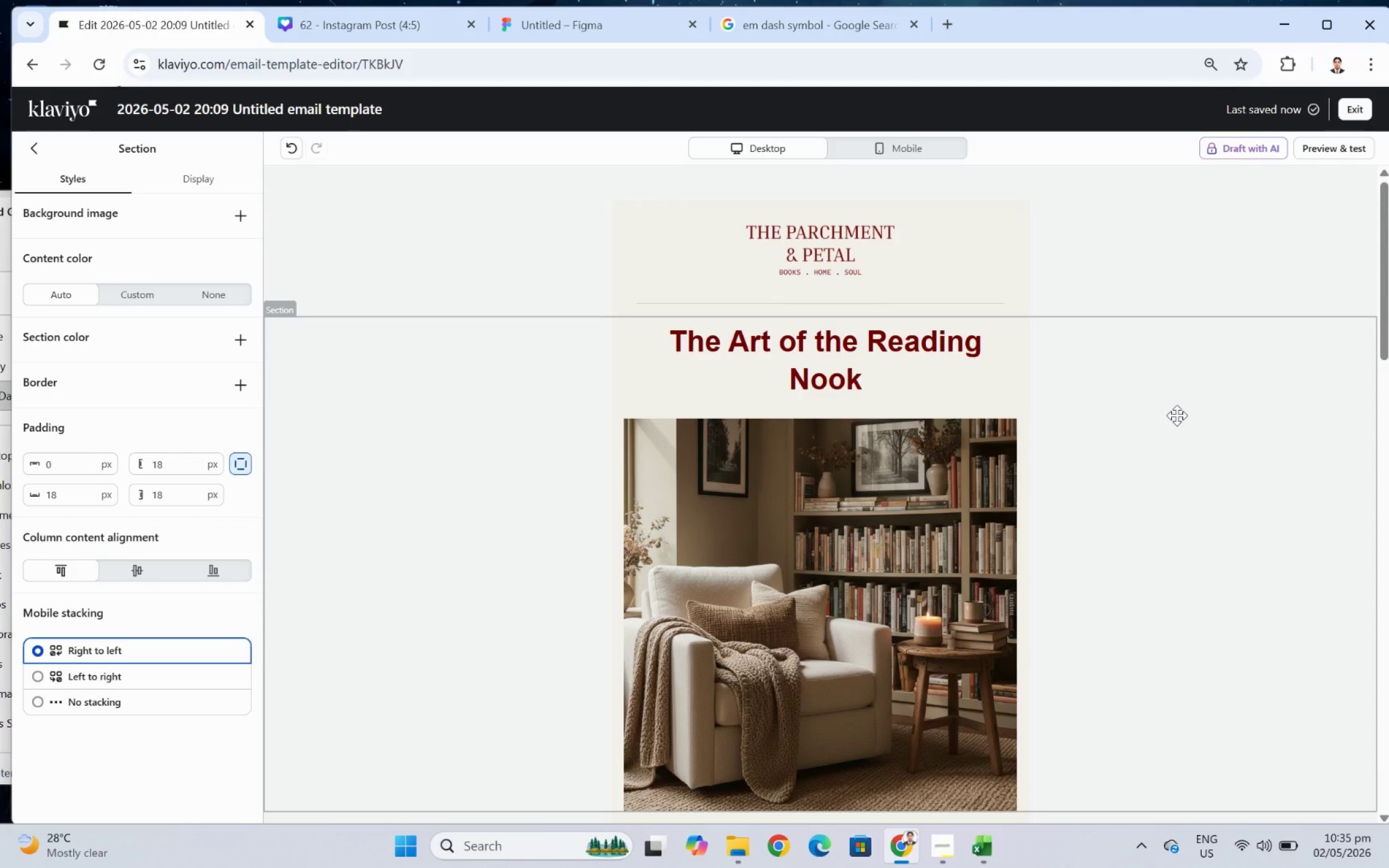 
scroll: coordinate [1183, 460], scroll_direction: down, amount: 10.0
 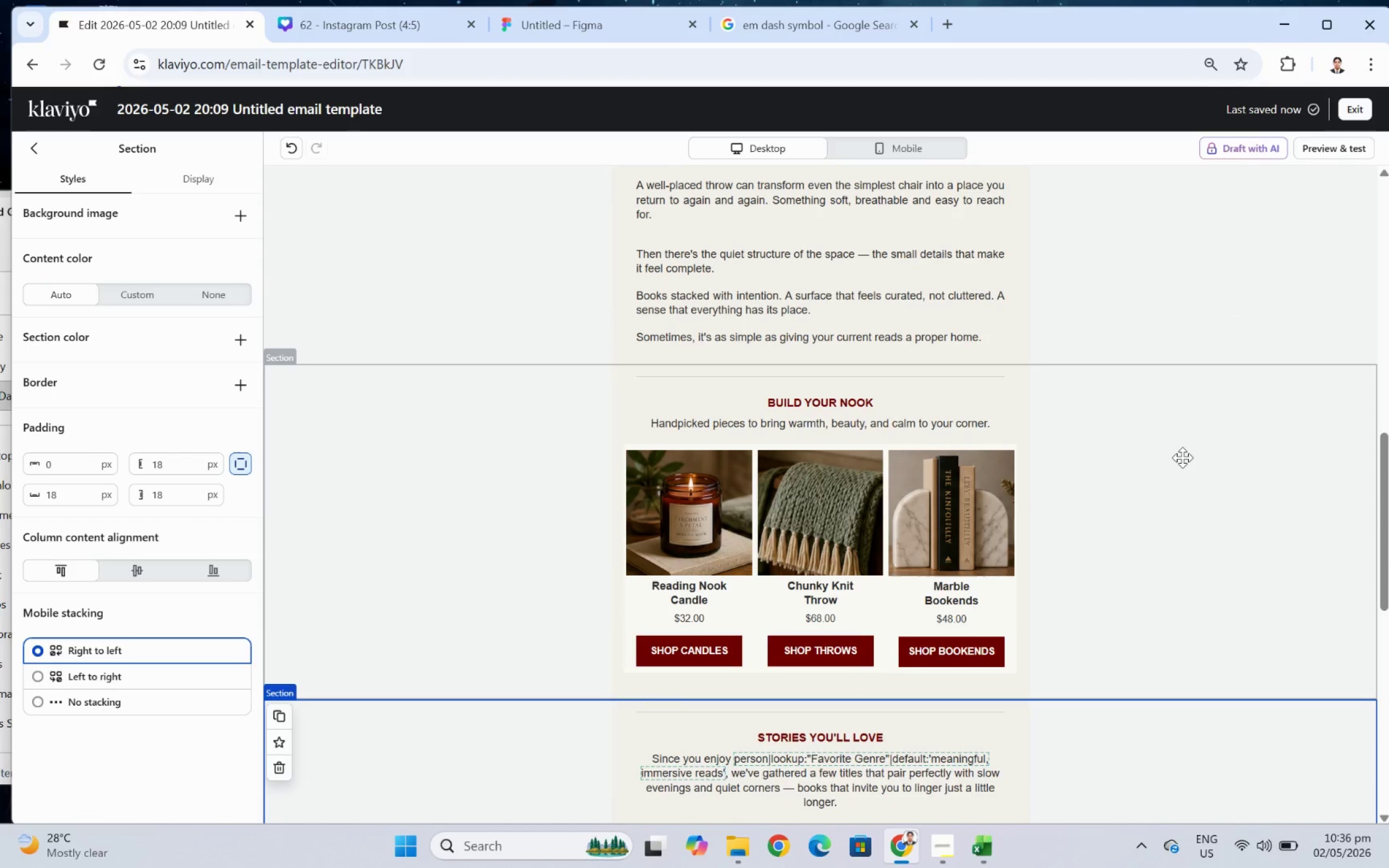 
scroll: coordinate [1182, 457], scroll_direction: up, amount: 1.0
 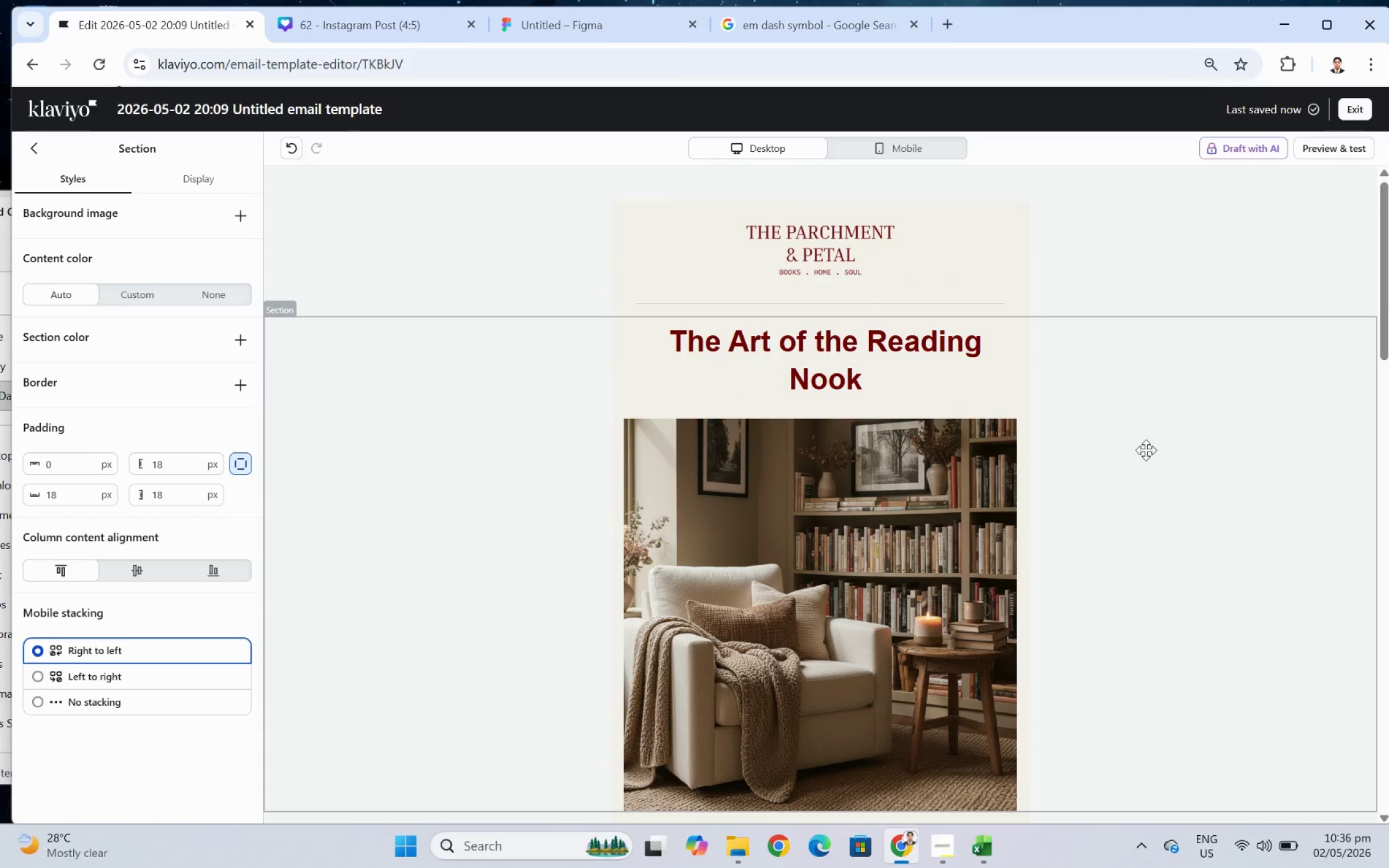 
double_click([977, 356])
 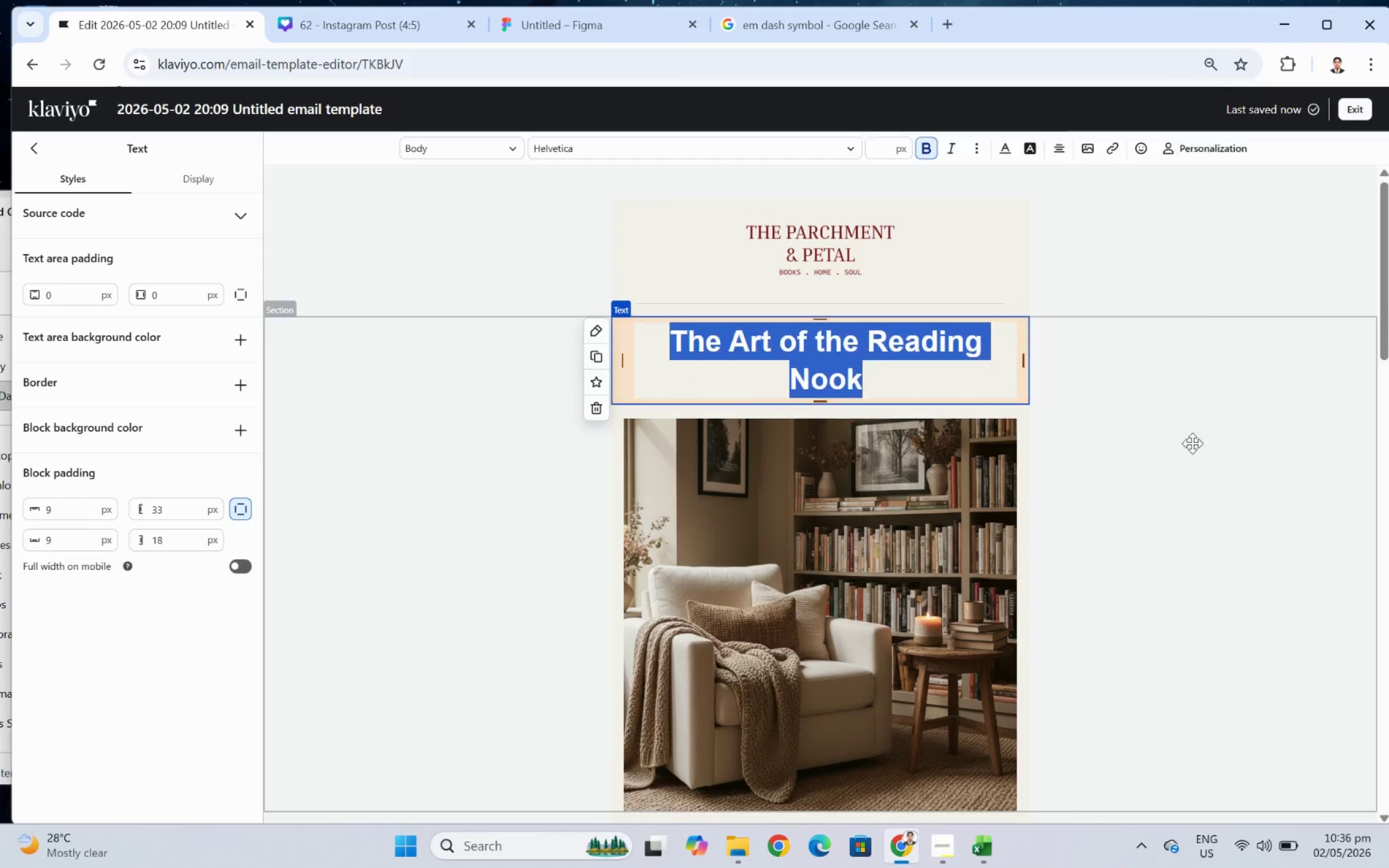 
scroll: coordinate [1214, 475], scroll_direction: down, amount: 9.0
 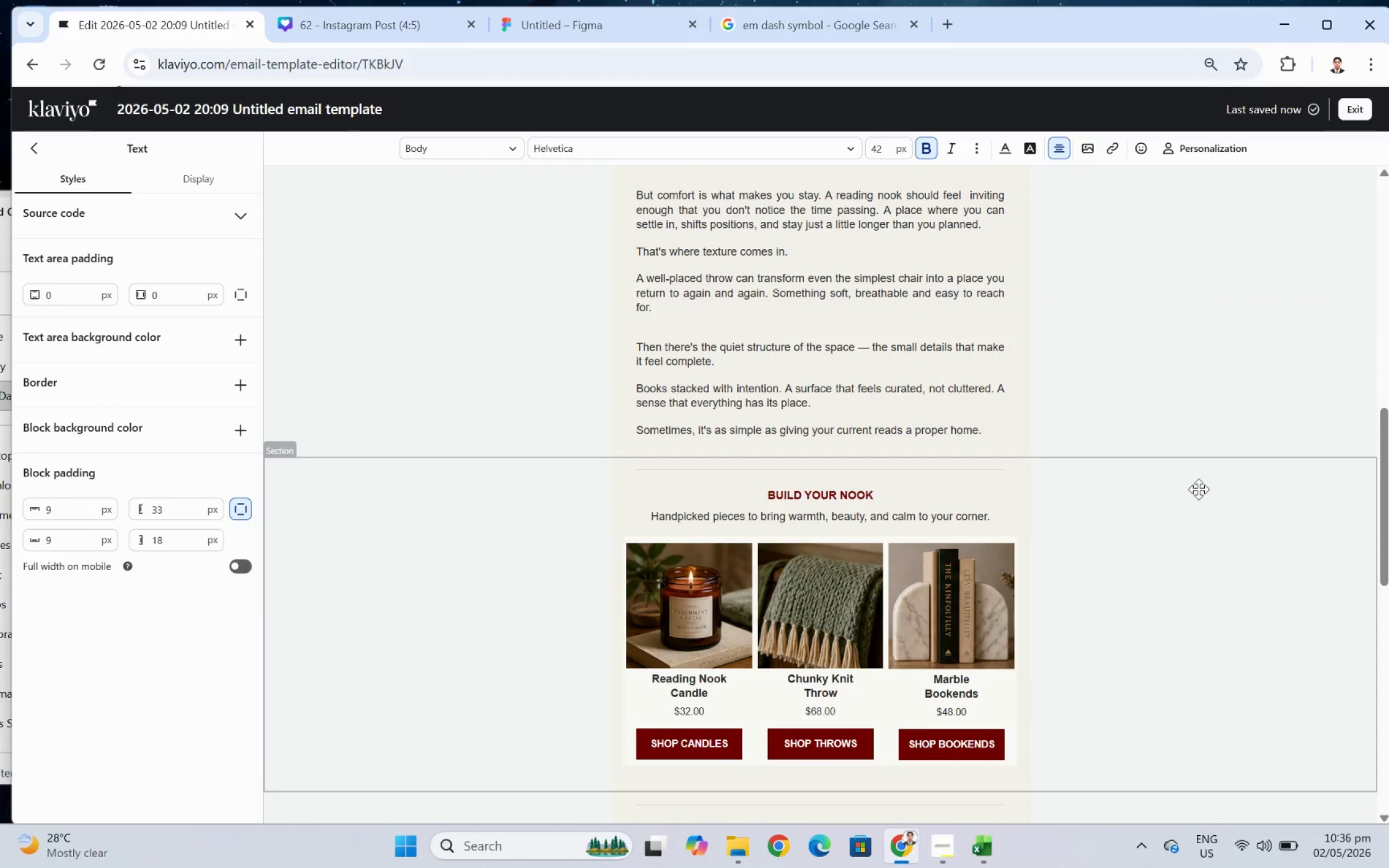 
scroll: coordinate [1157, 439], scroll_direction: up, amount: 9.0
 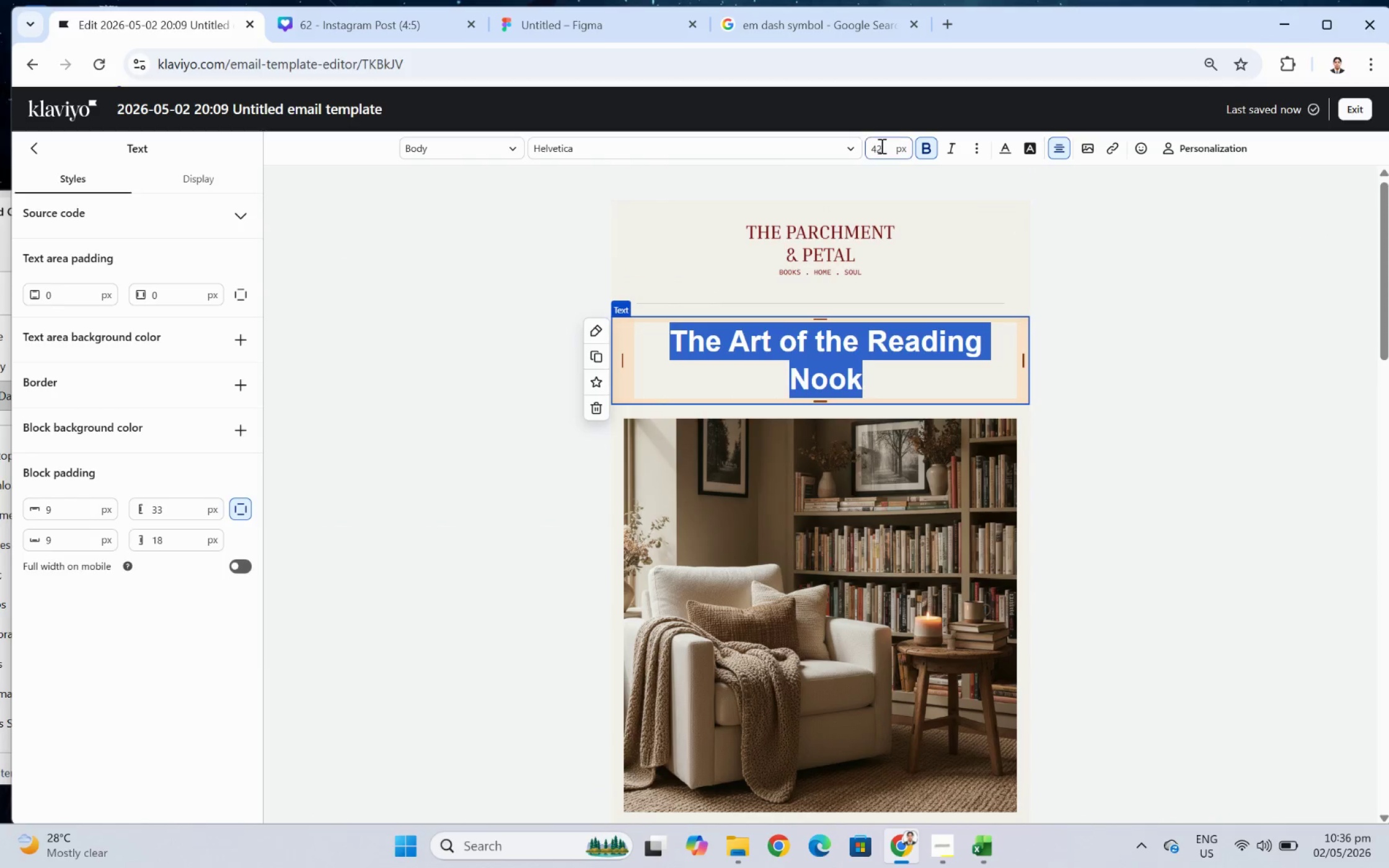 
left_click([836, 146])
 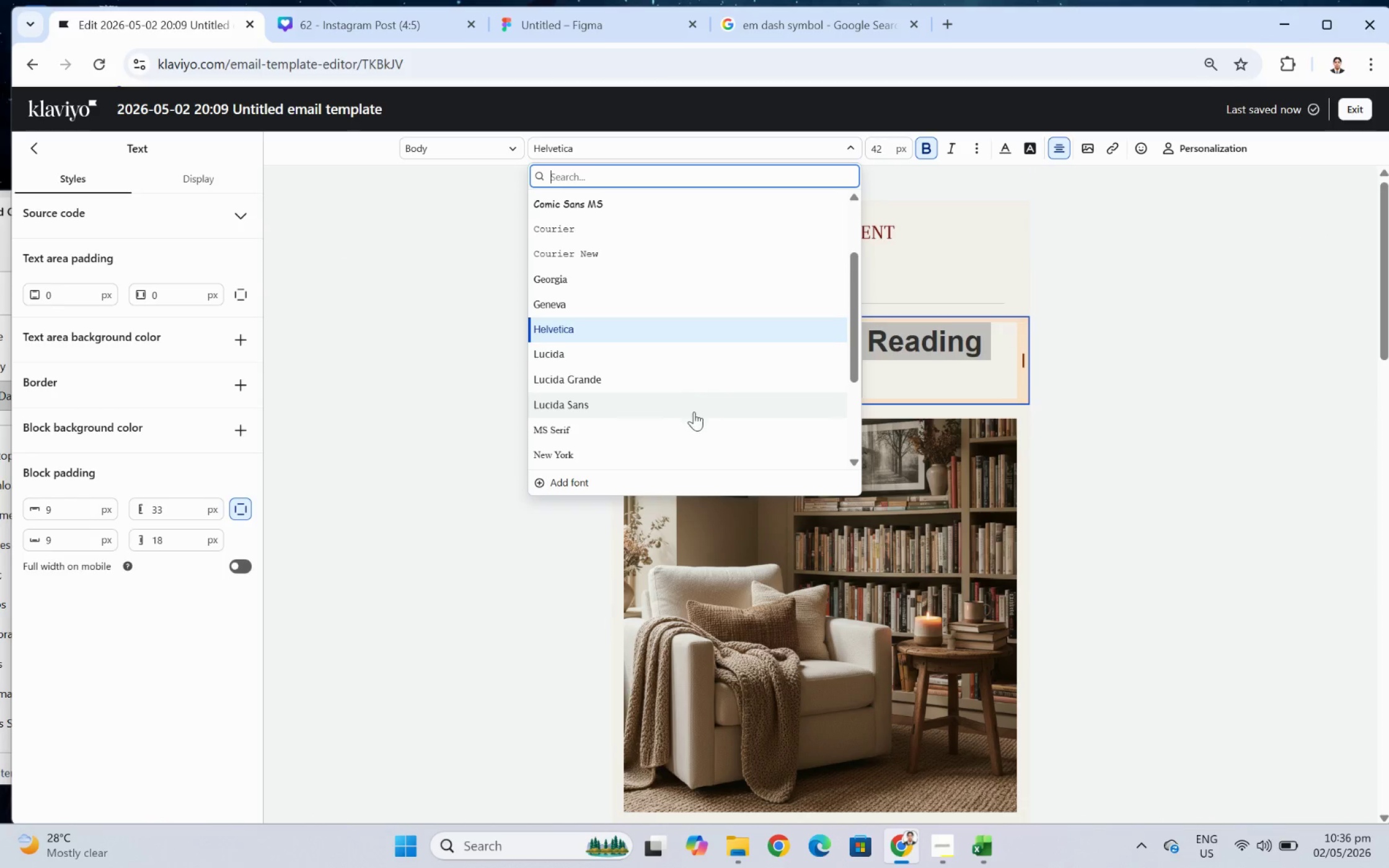 
scroll: coordinate [696, 427], scroll_direction: down, amount: 1.0
 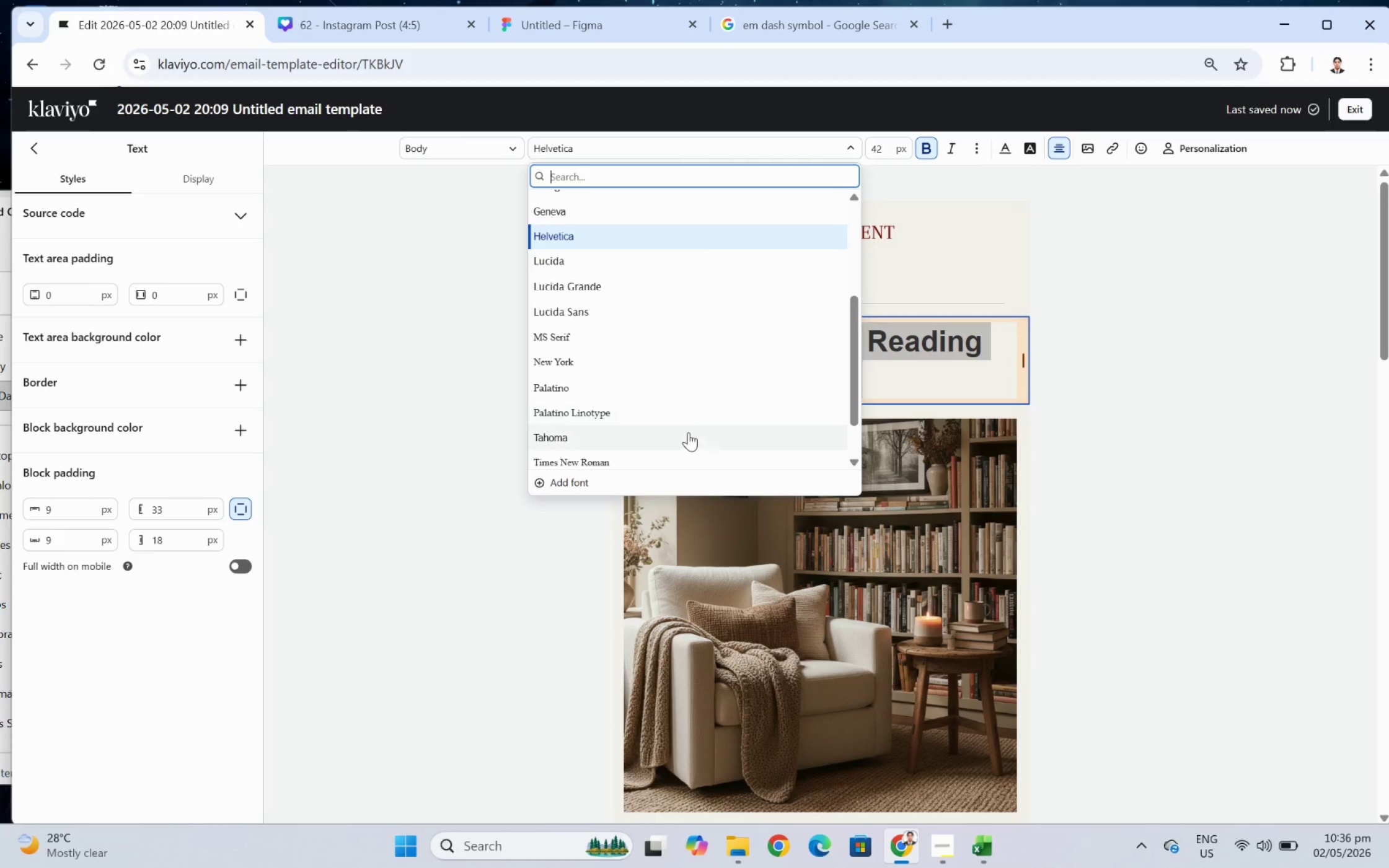 
left_click([687, 458])
 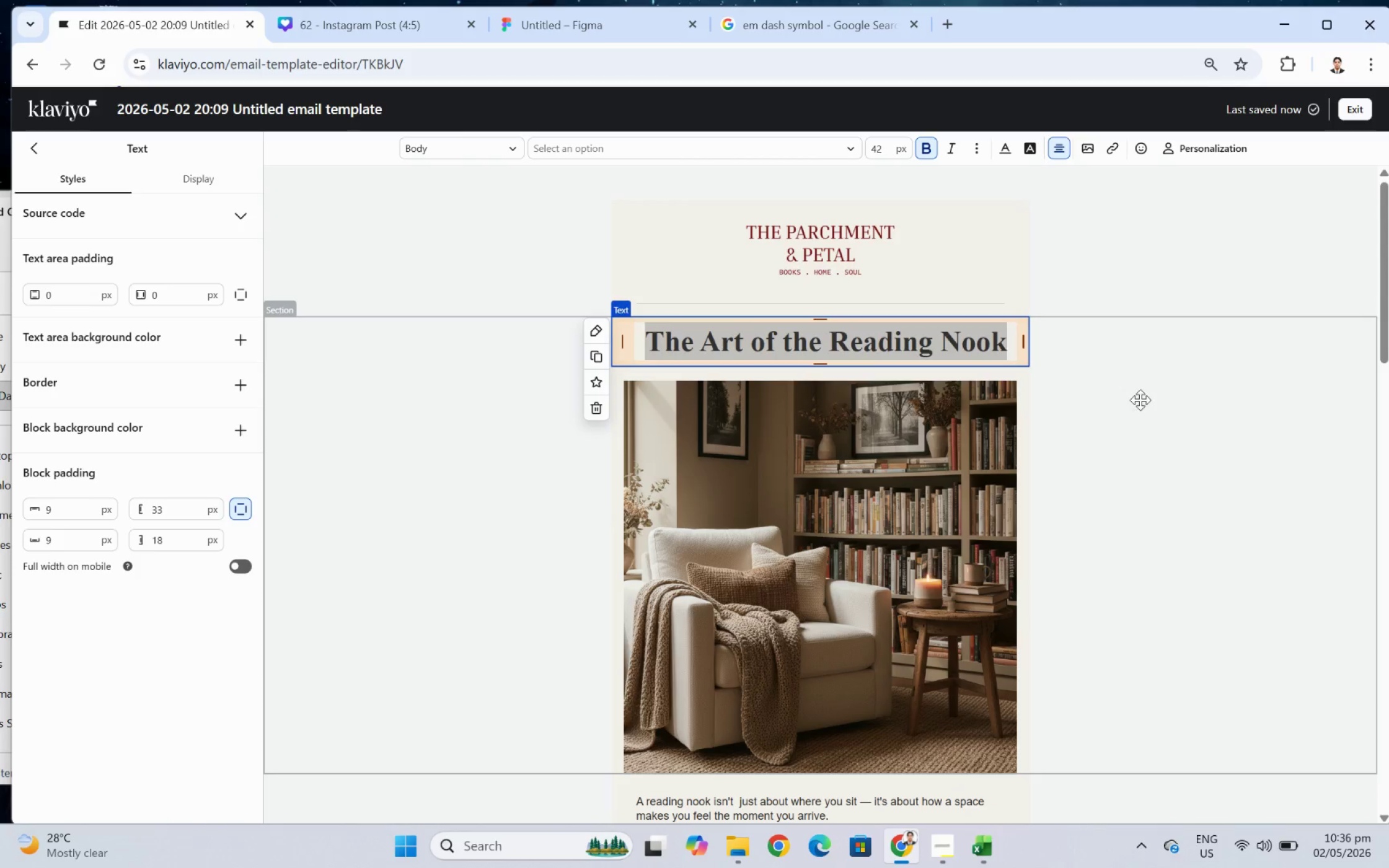 
double_click([1147, 403])
 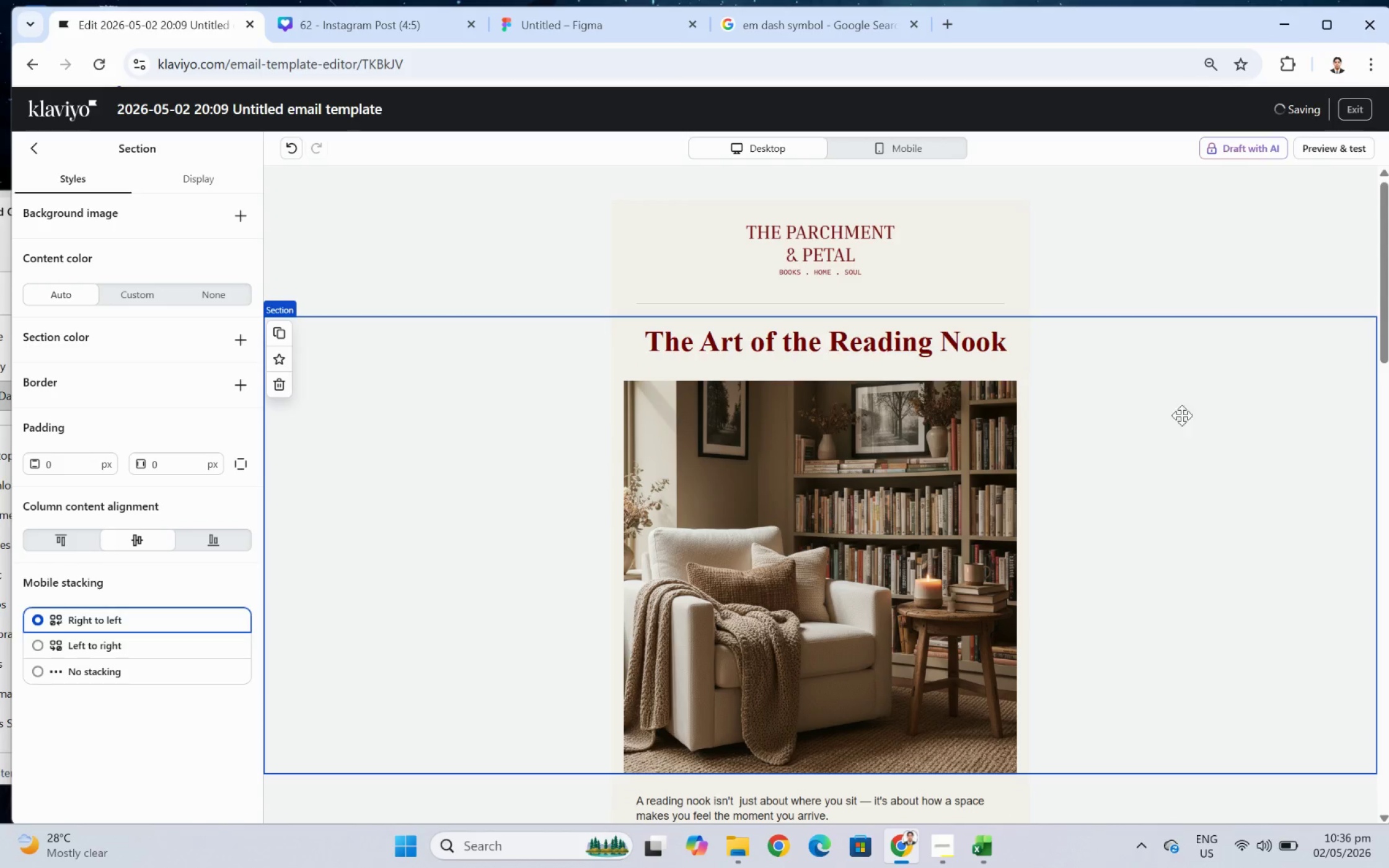 
left_click([1225, 468])
 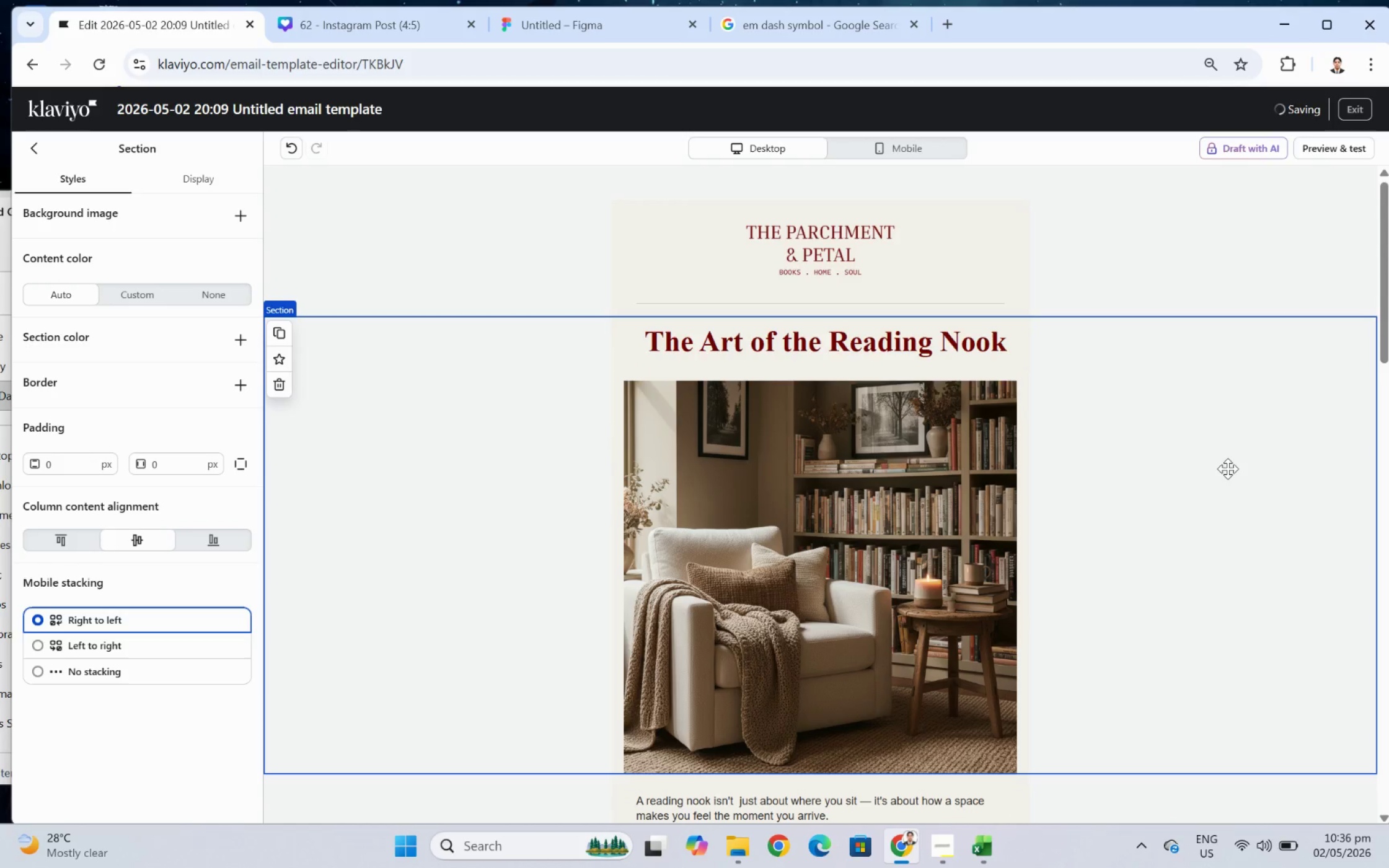 
scroll: coordinate [863, 582], scroll_direction: down, amount: 7.0
 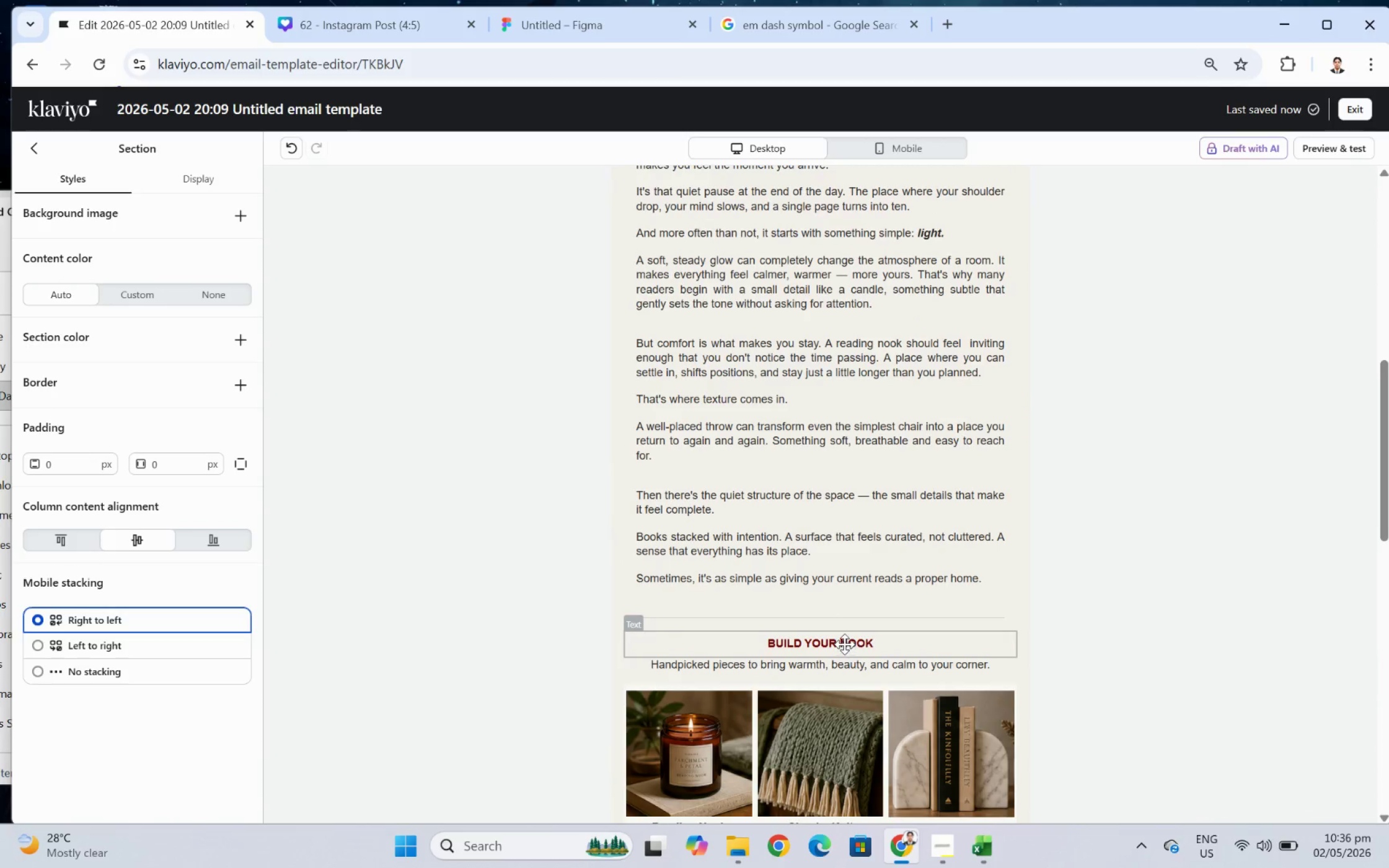 
double_click([844, 642])
 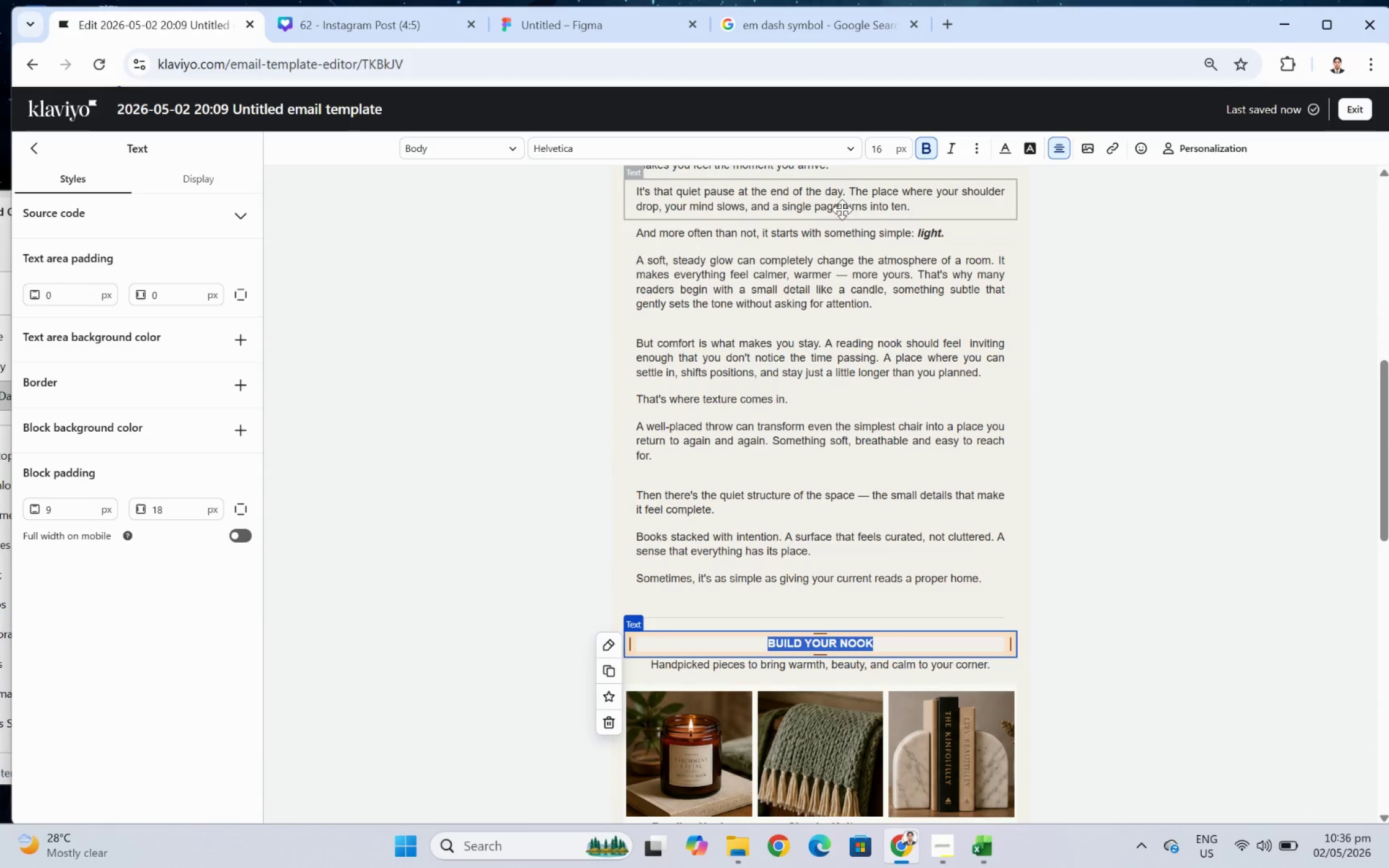 
left_click([831, 153])
 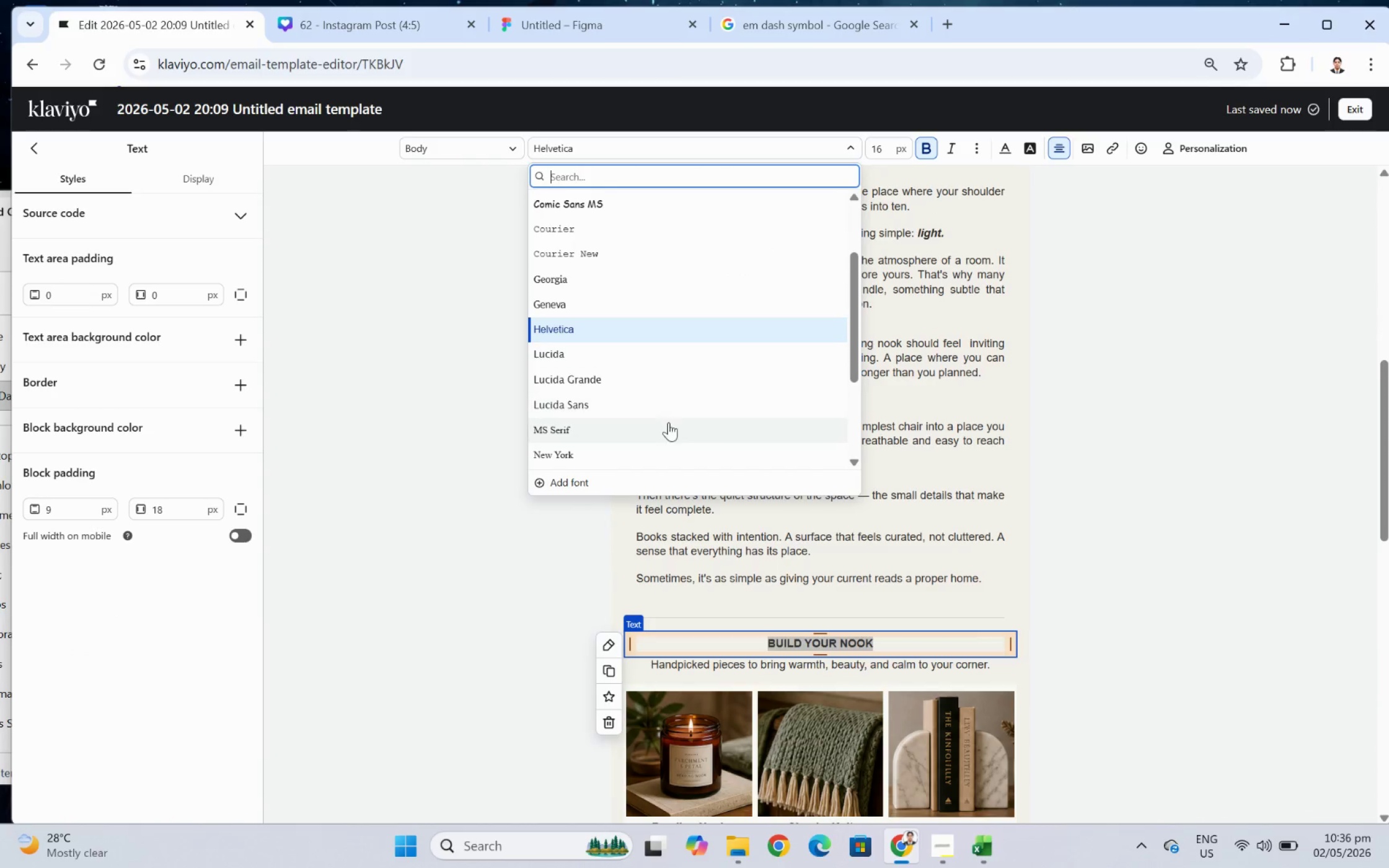 
scroll: coordinate [659, 434], scroll_direction: down, amount: 2.0
 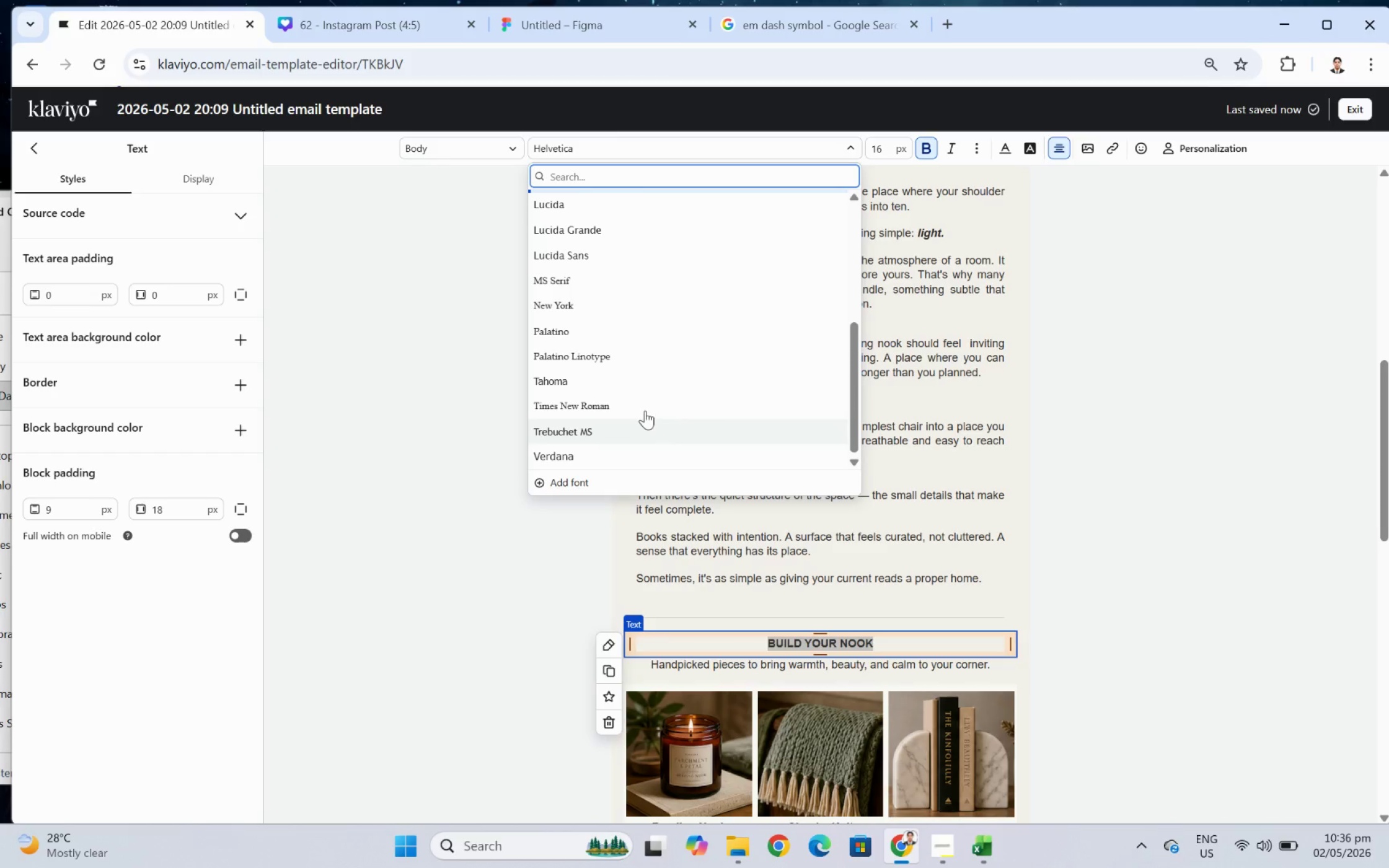 
left_click([645, 409])
 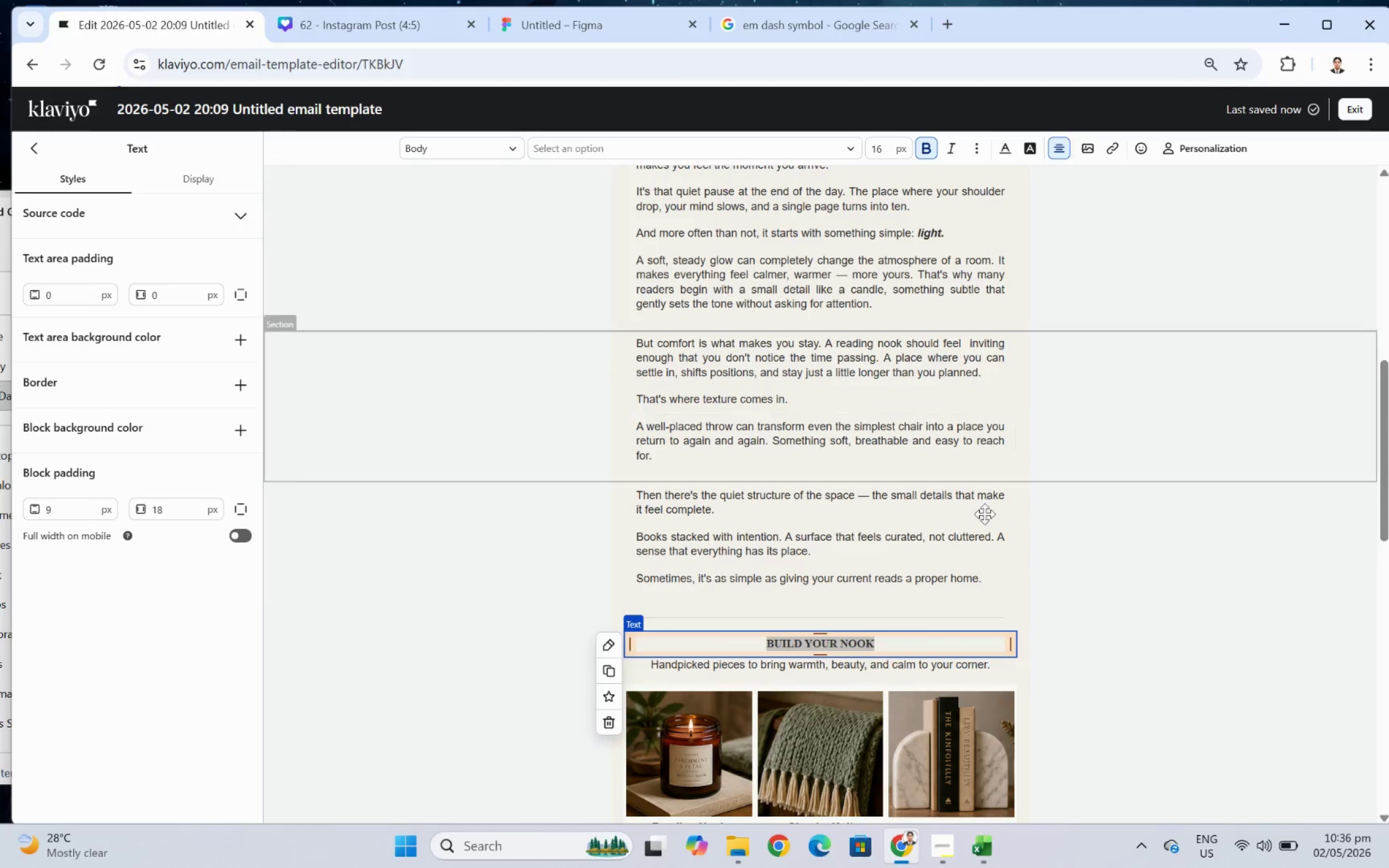 
left_click([1170, 575])
 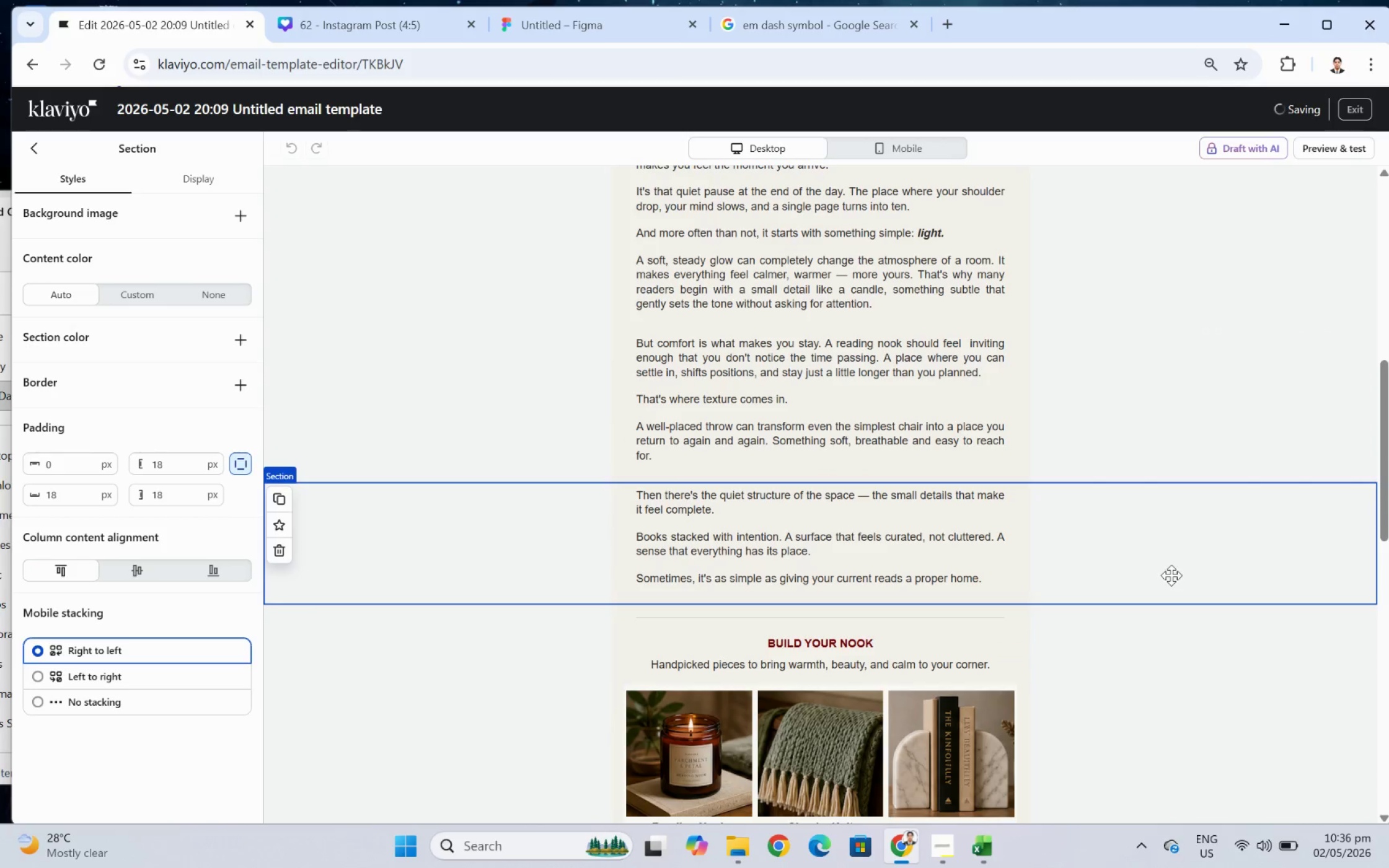 
scroll: coordinate [1171, 575], scroll_direction: down, amount: 5.0
 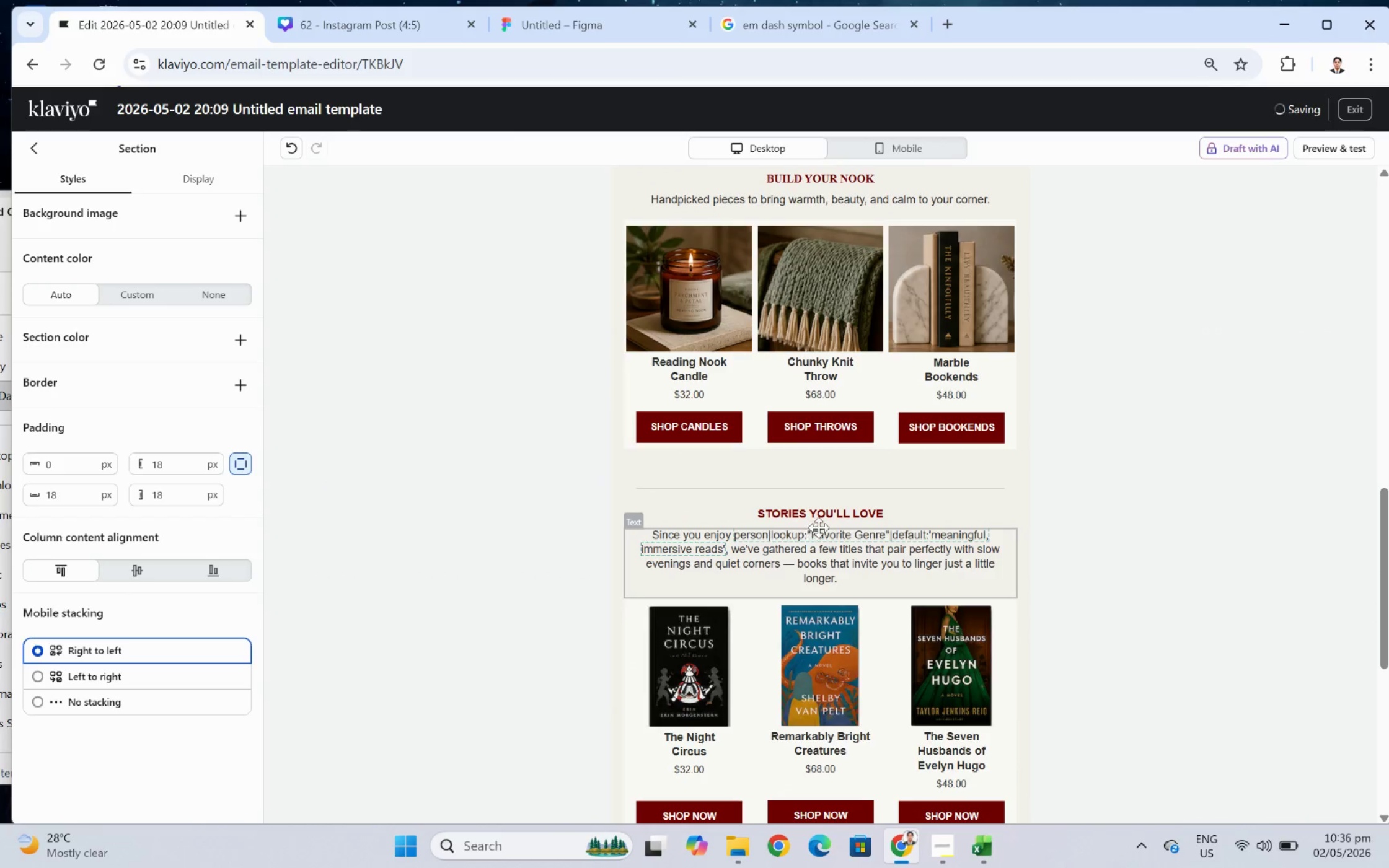 
double_click([823, 516])
 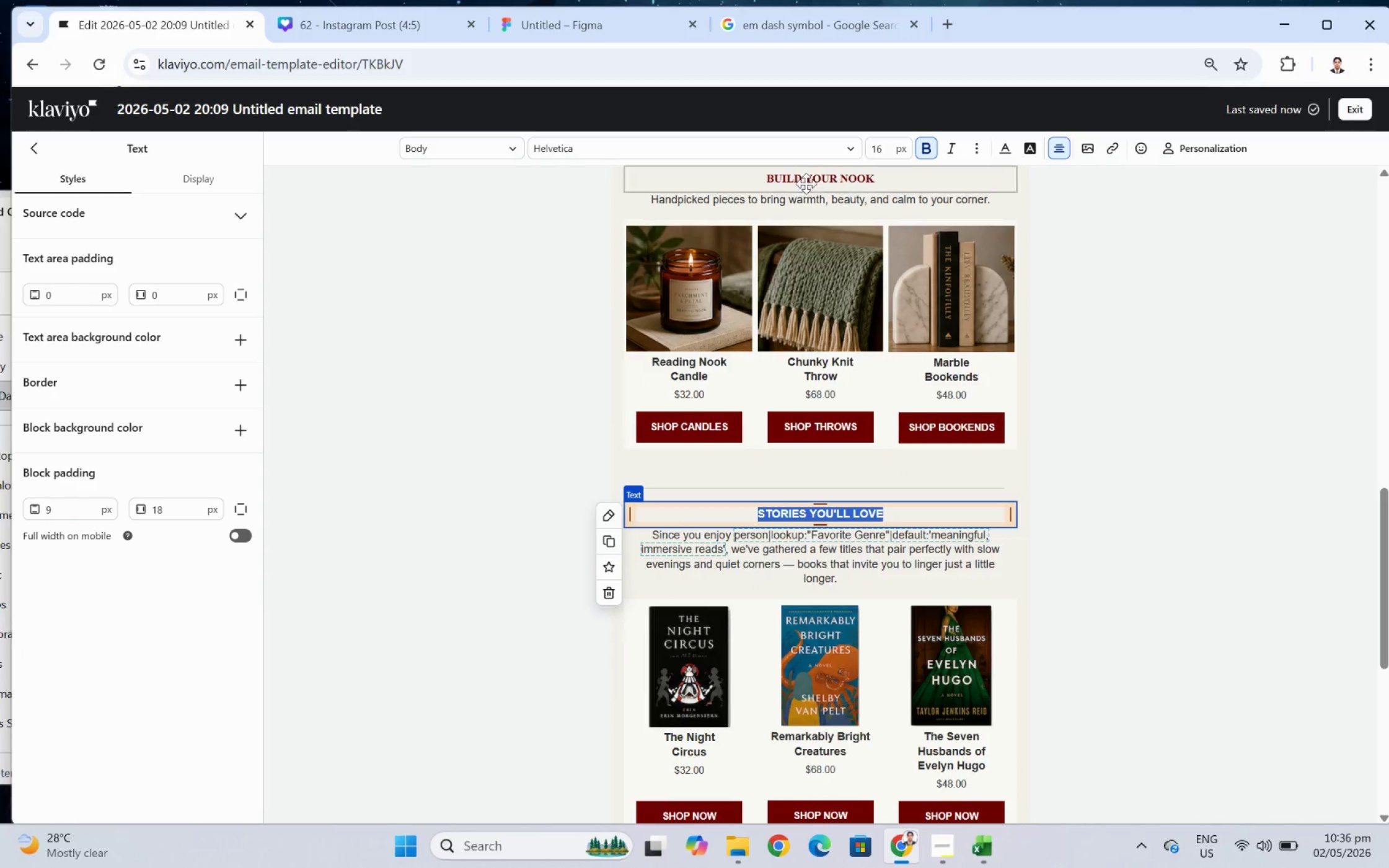 
left_click([819, 151])
 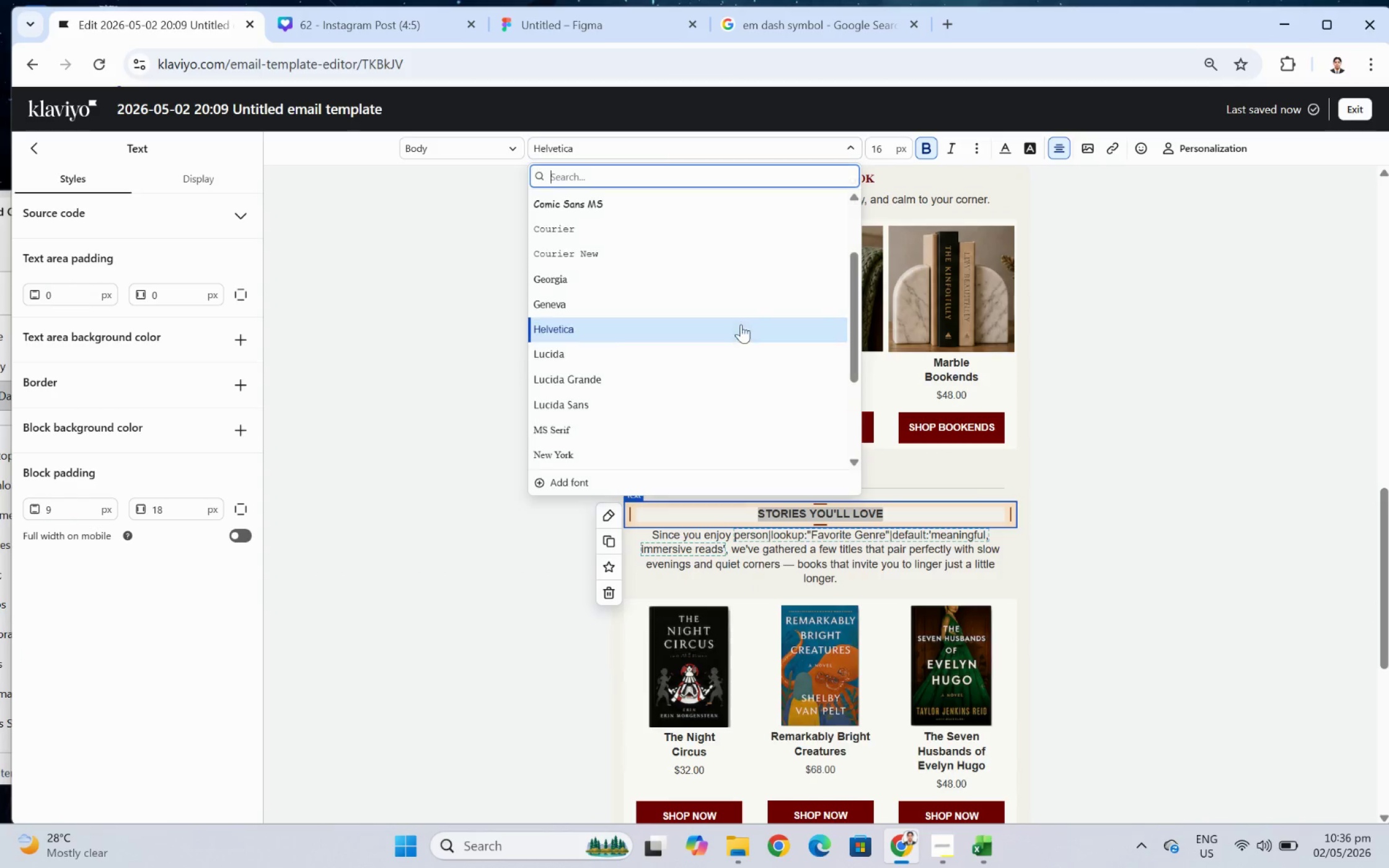 
scroll: coordinate [666, 457], scroll_direction: down, amount: 3.0
 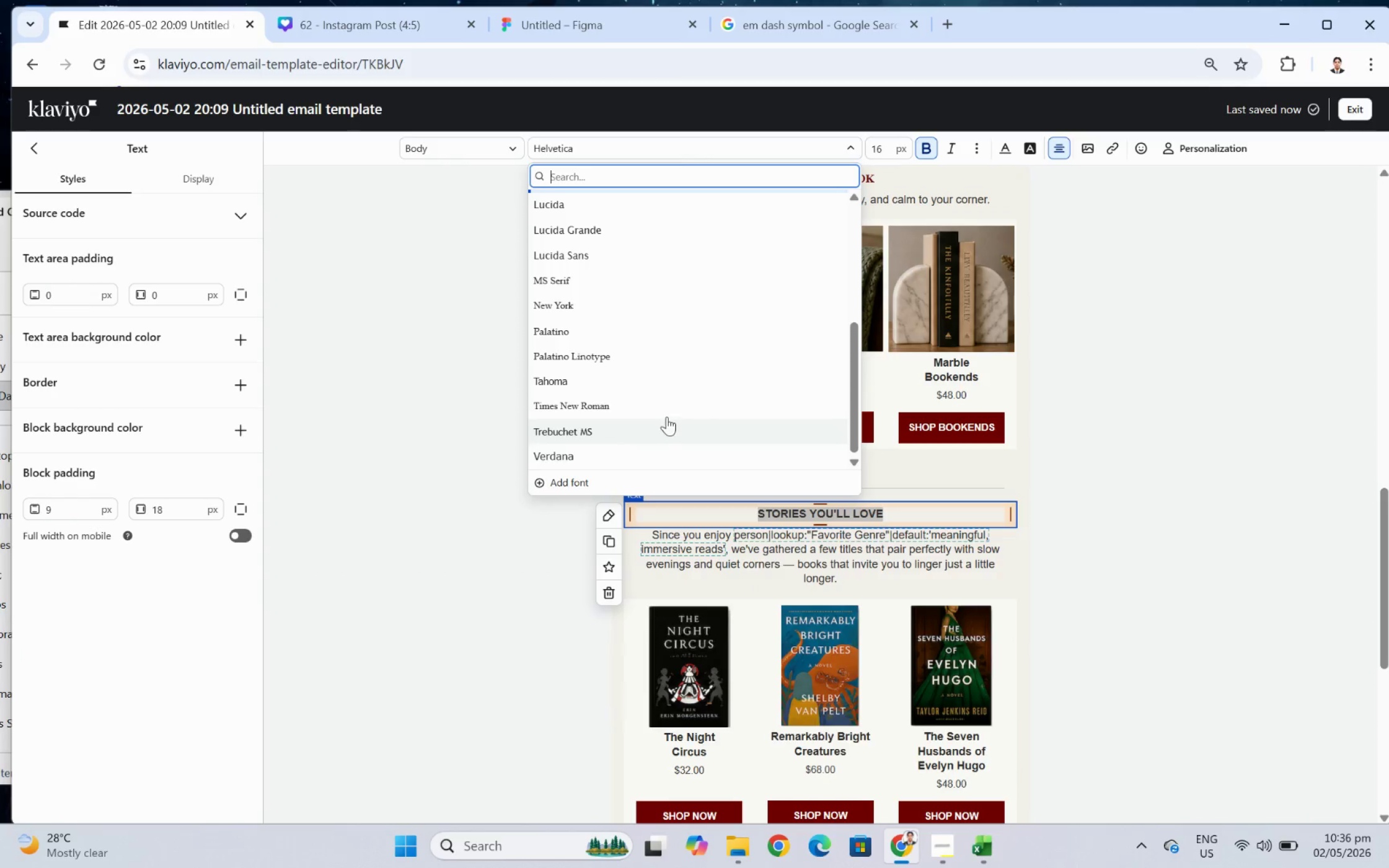 
left_click([668, 410])
 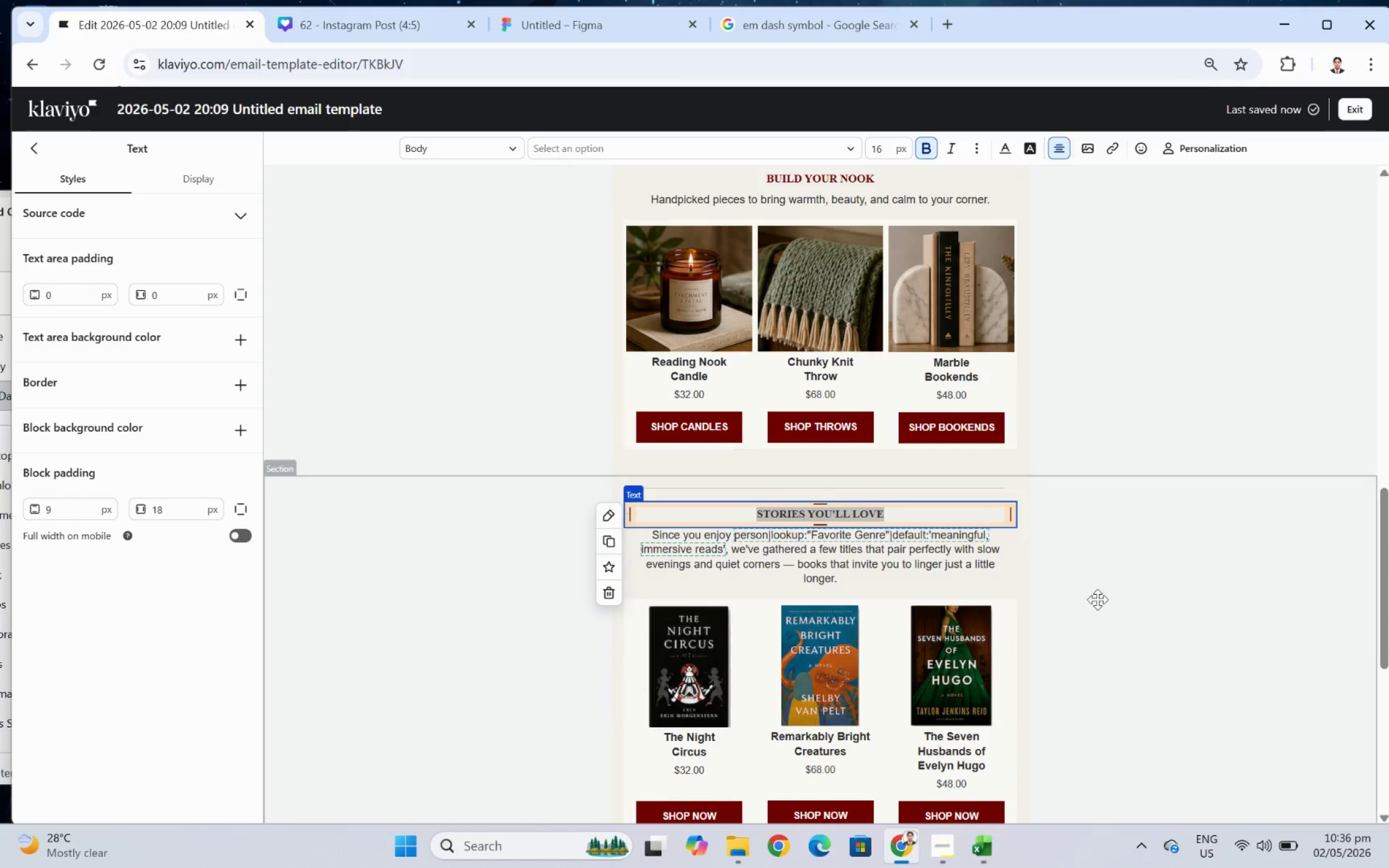 
left_click([1103, 610])
 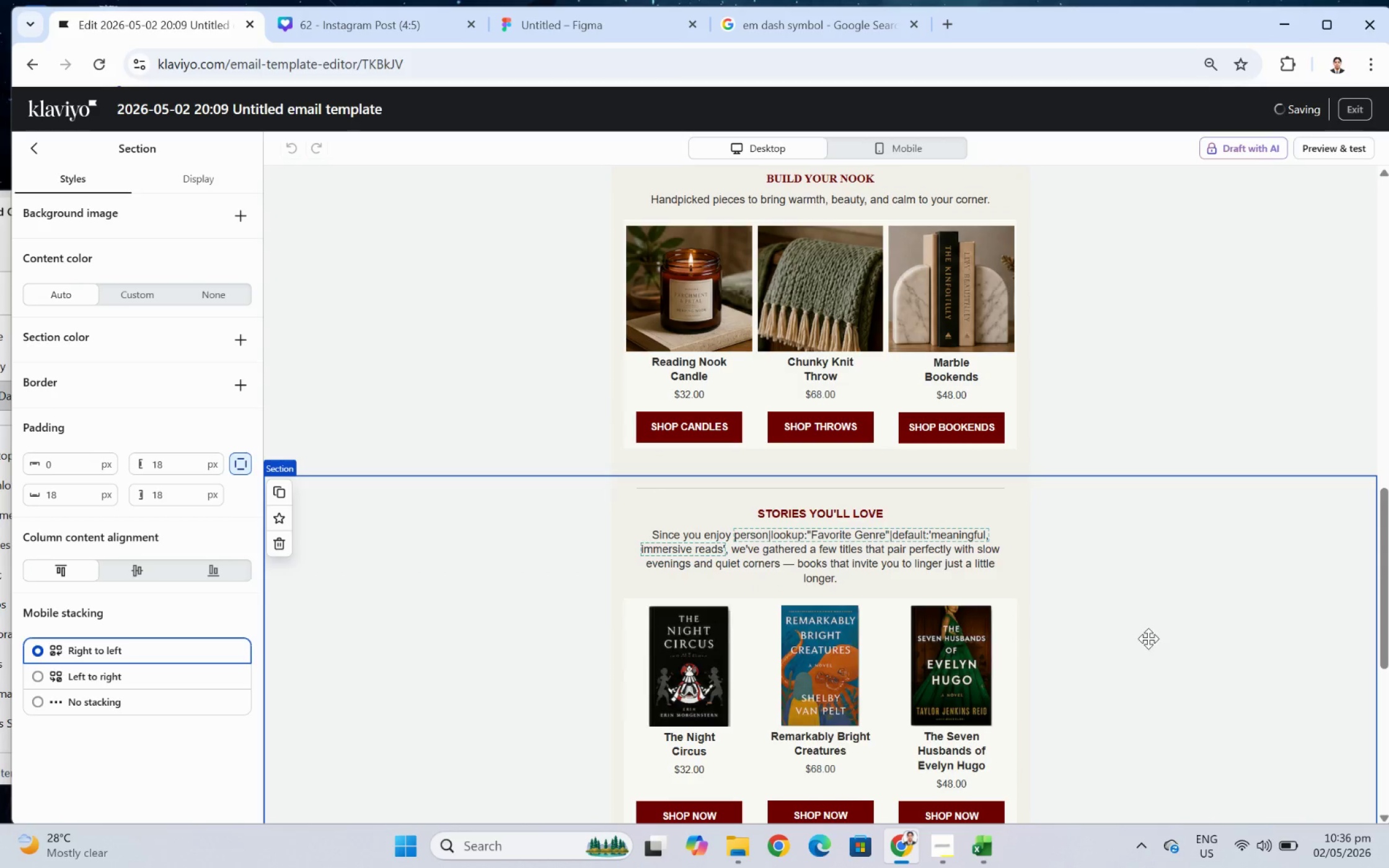 
scroll: coordinate [1149, 639], scroll_direction: down, amount: 2.0
 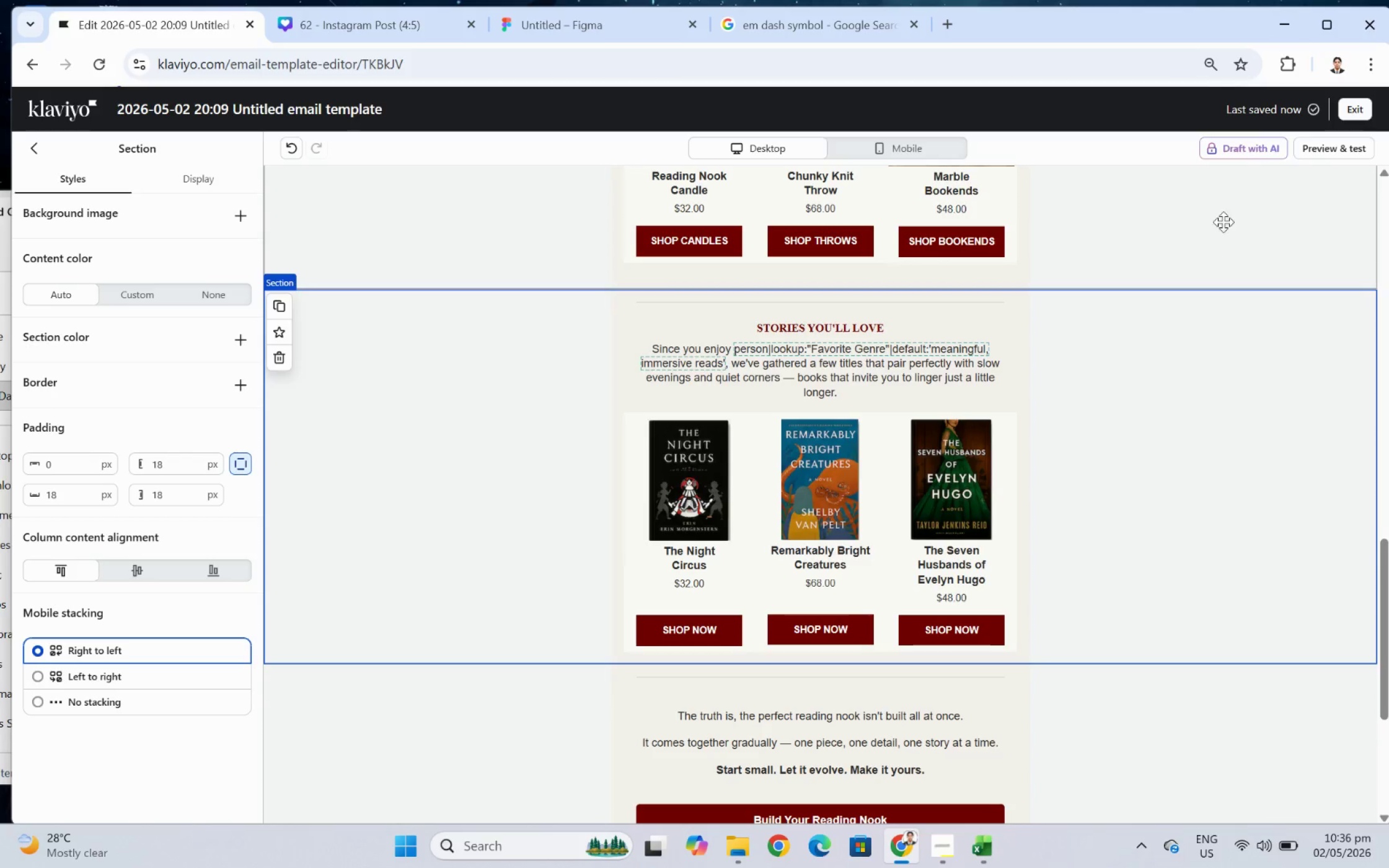 
left_click([1321, 154])
 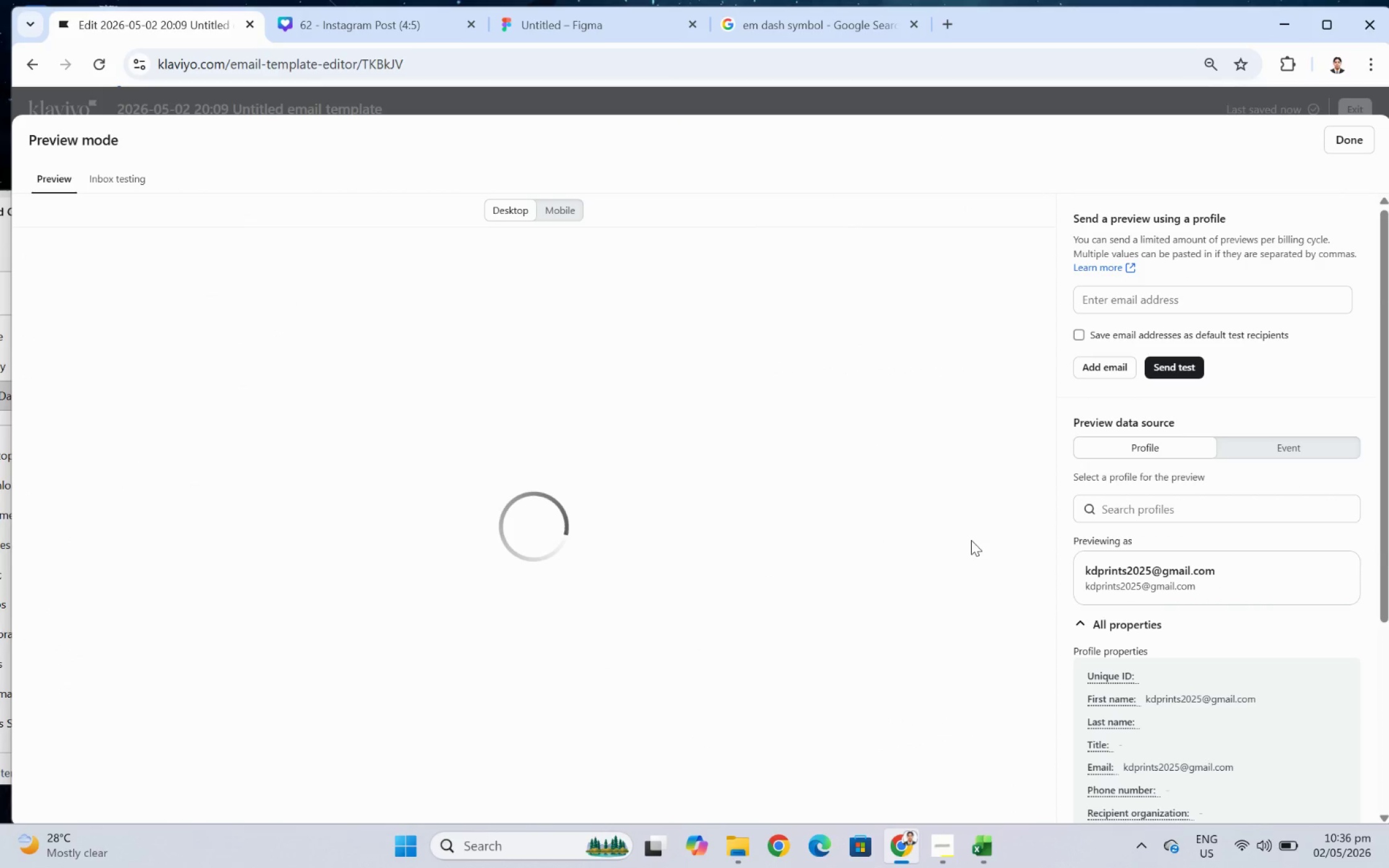 
wait(5.62)
 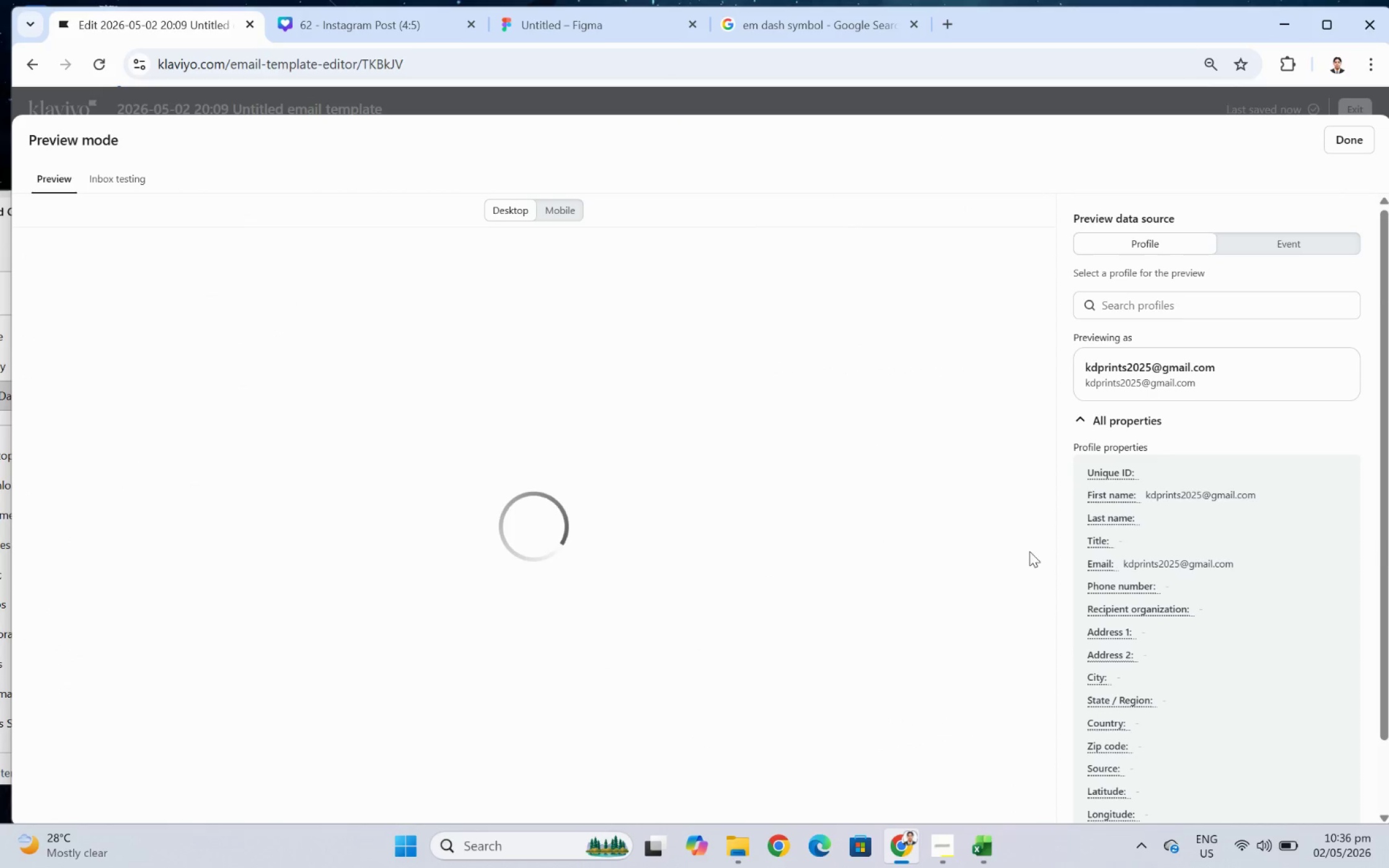 
left_click([984, 842])
 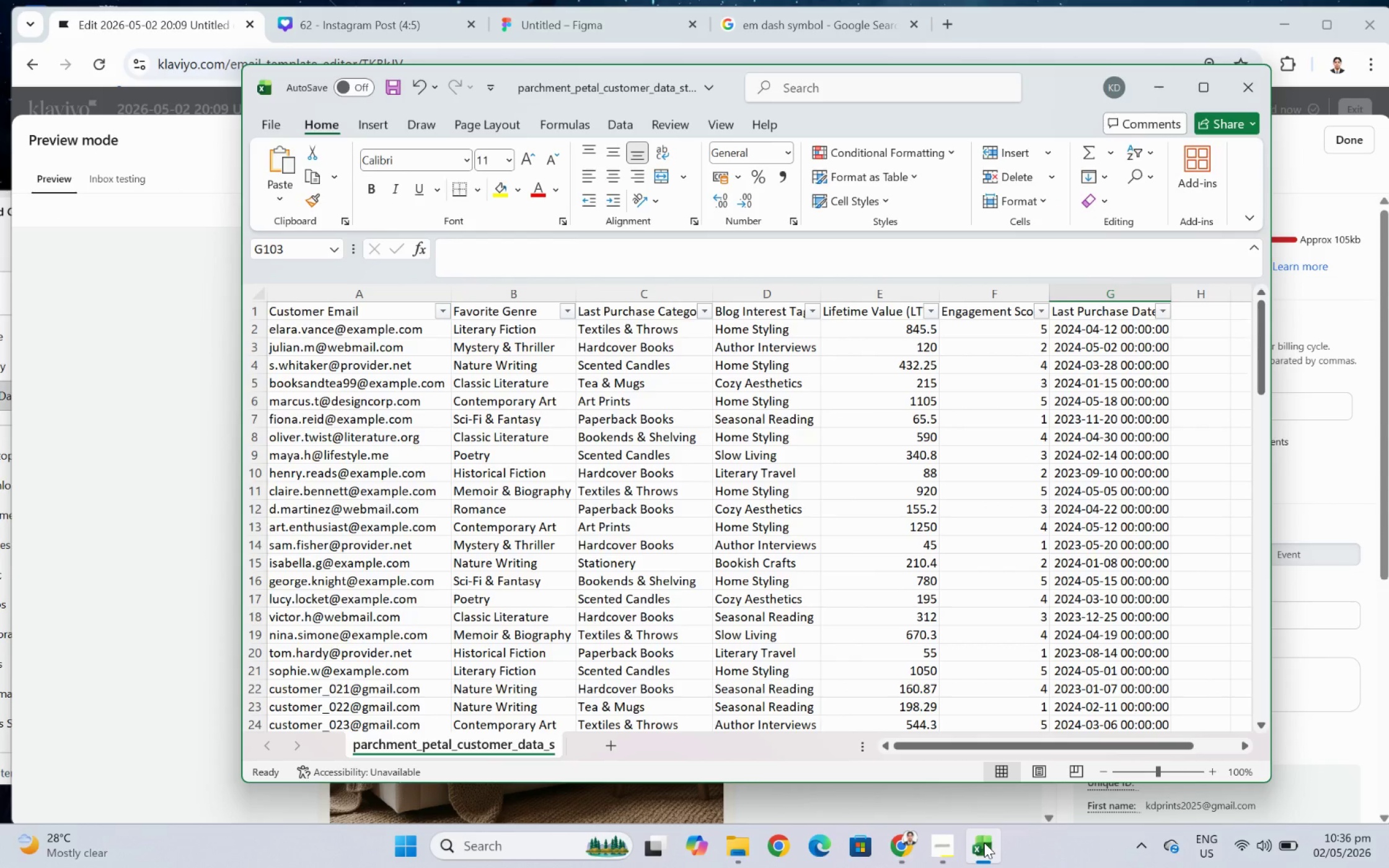 
left_click([984, 842])
 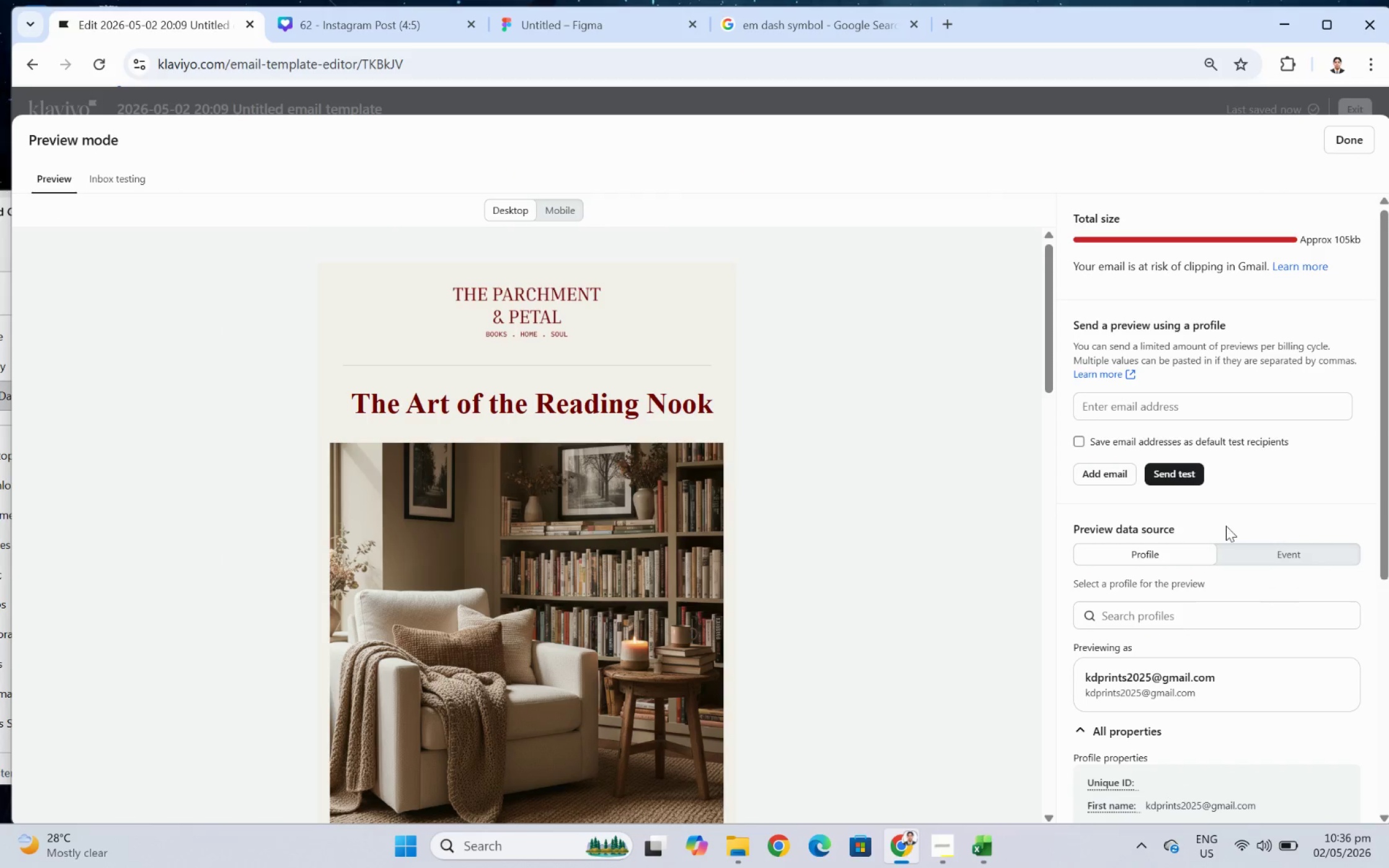 
scroll: coordinate [1207, 581], scroll_direction: down, amount: 1.0
 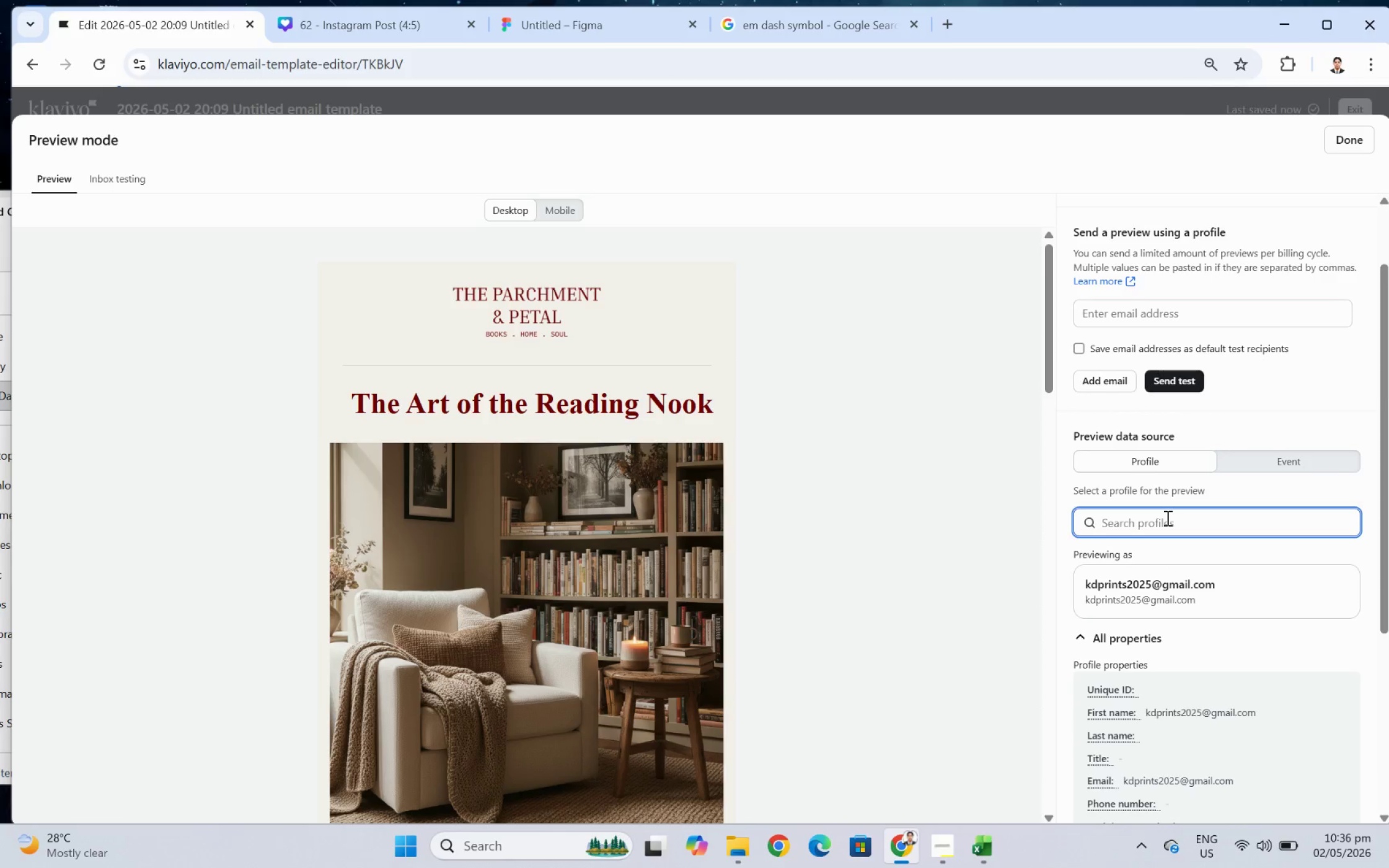 
type(elara)
 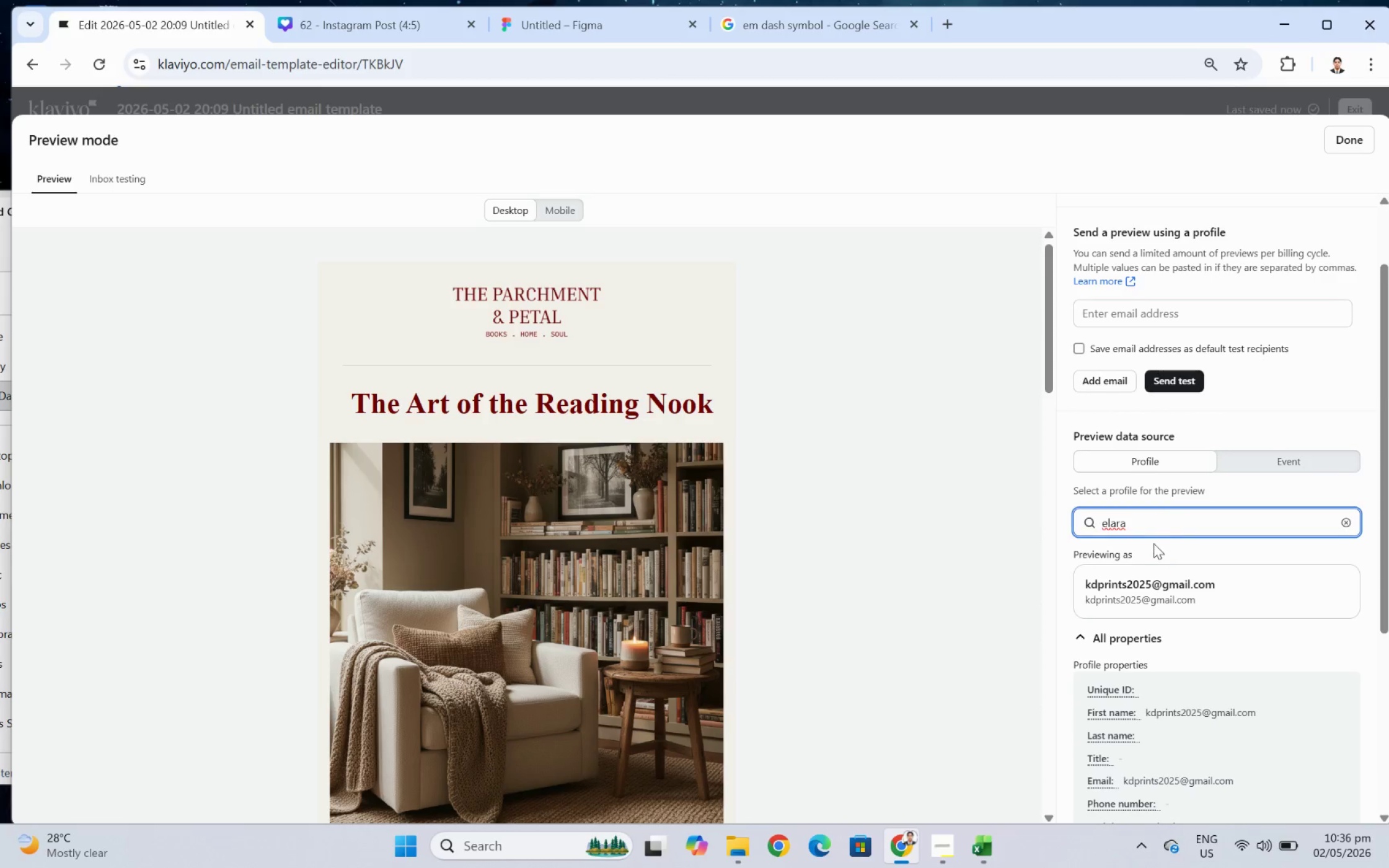 
scroll: coordinate [929, 562], scroll_direction: down, amount: 2.0
 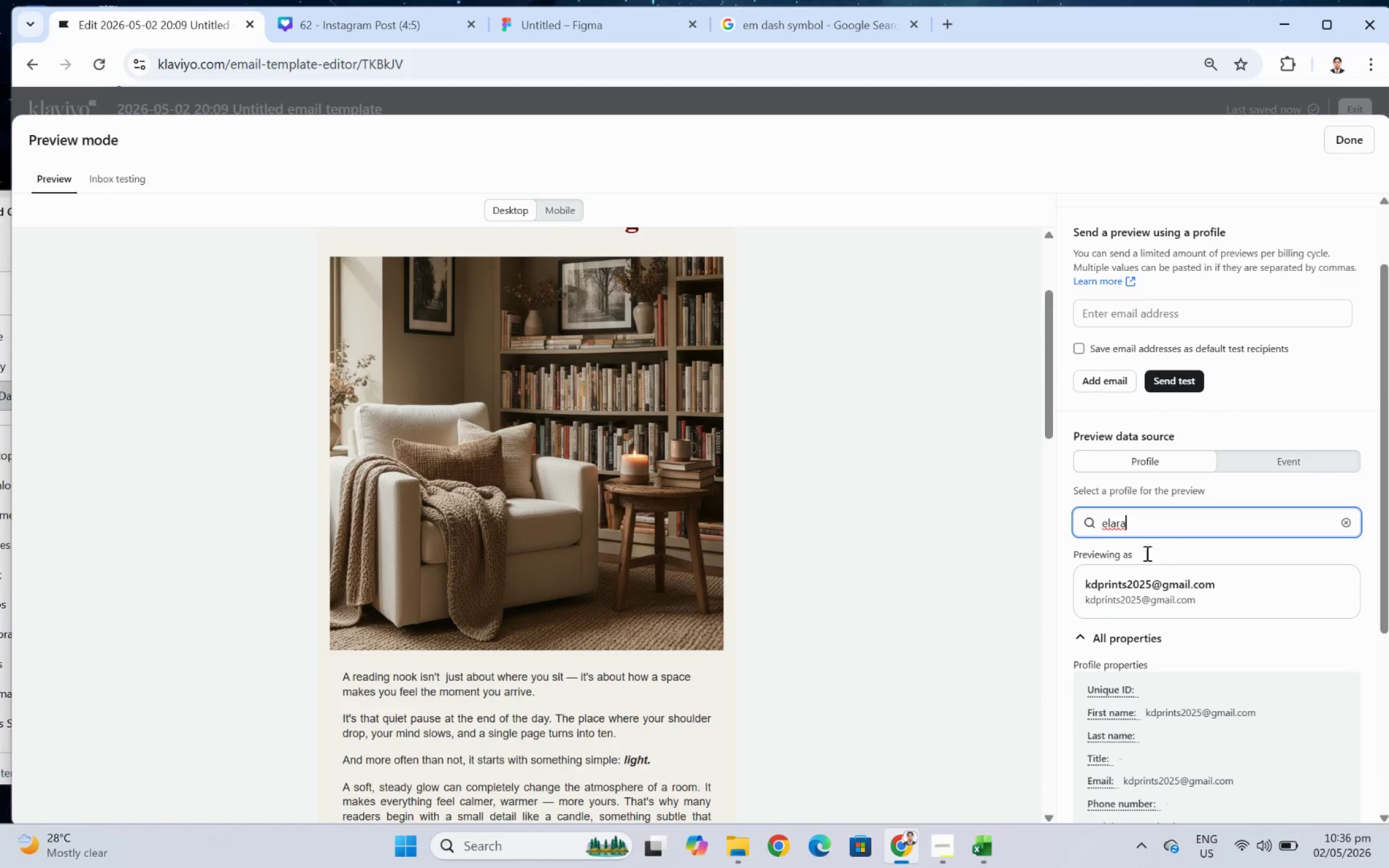 
scroll: coordinate [1224, 555], scroll_direction: none, amount: 0.0
 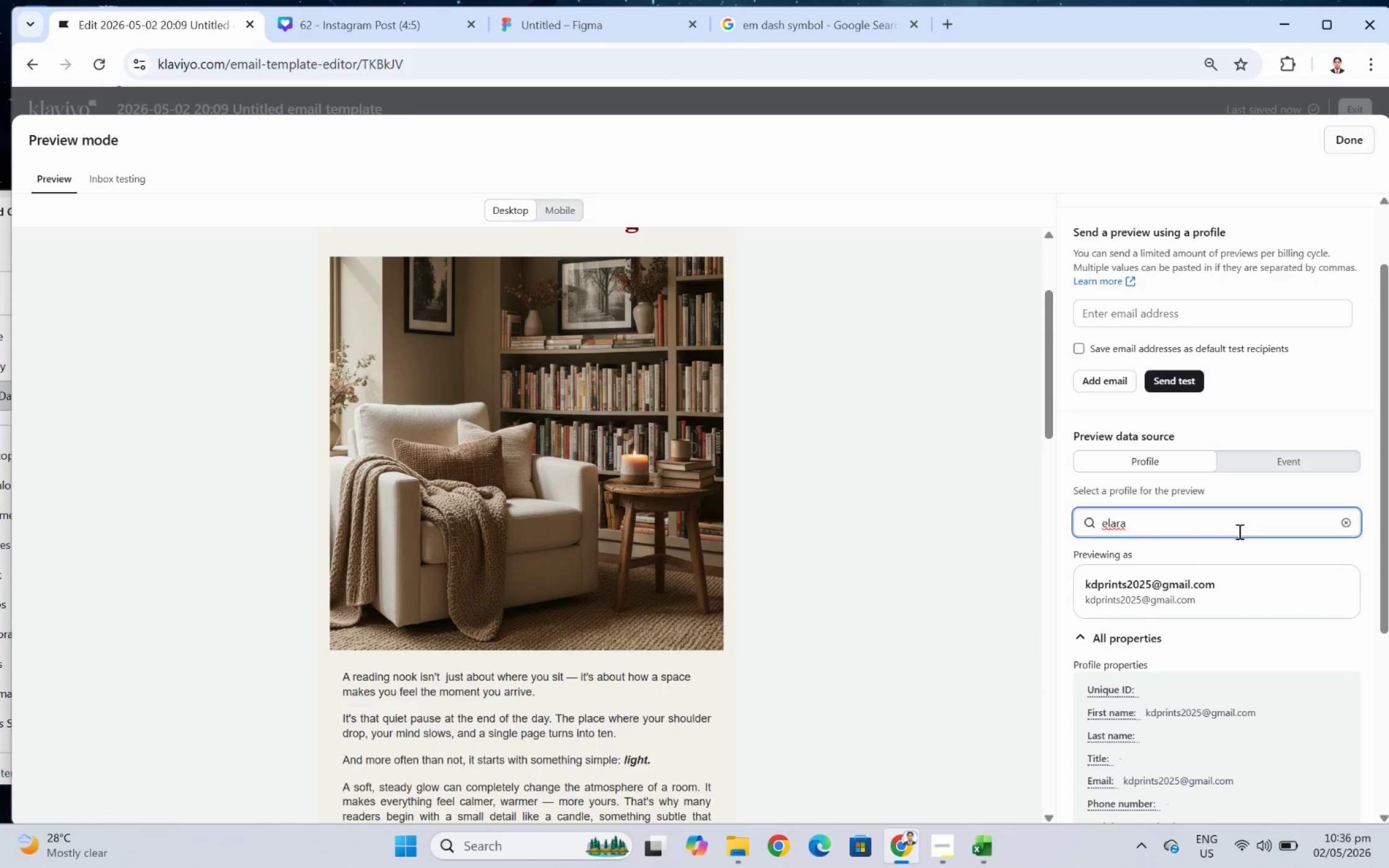 
left_click([1238, 531])
 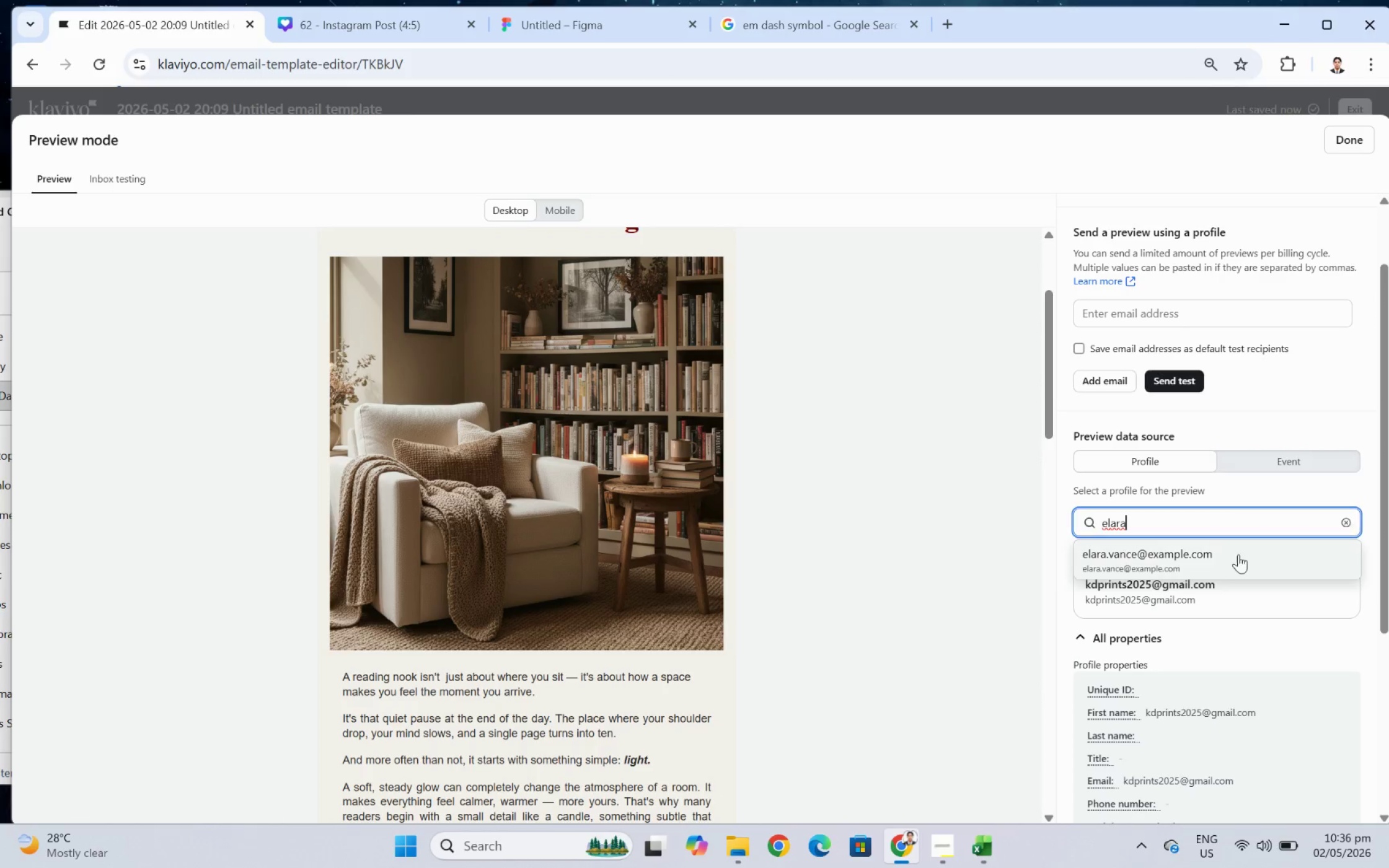 
left_click([1238, 557])
 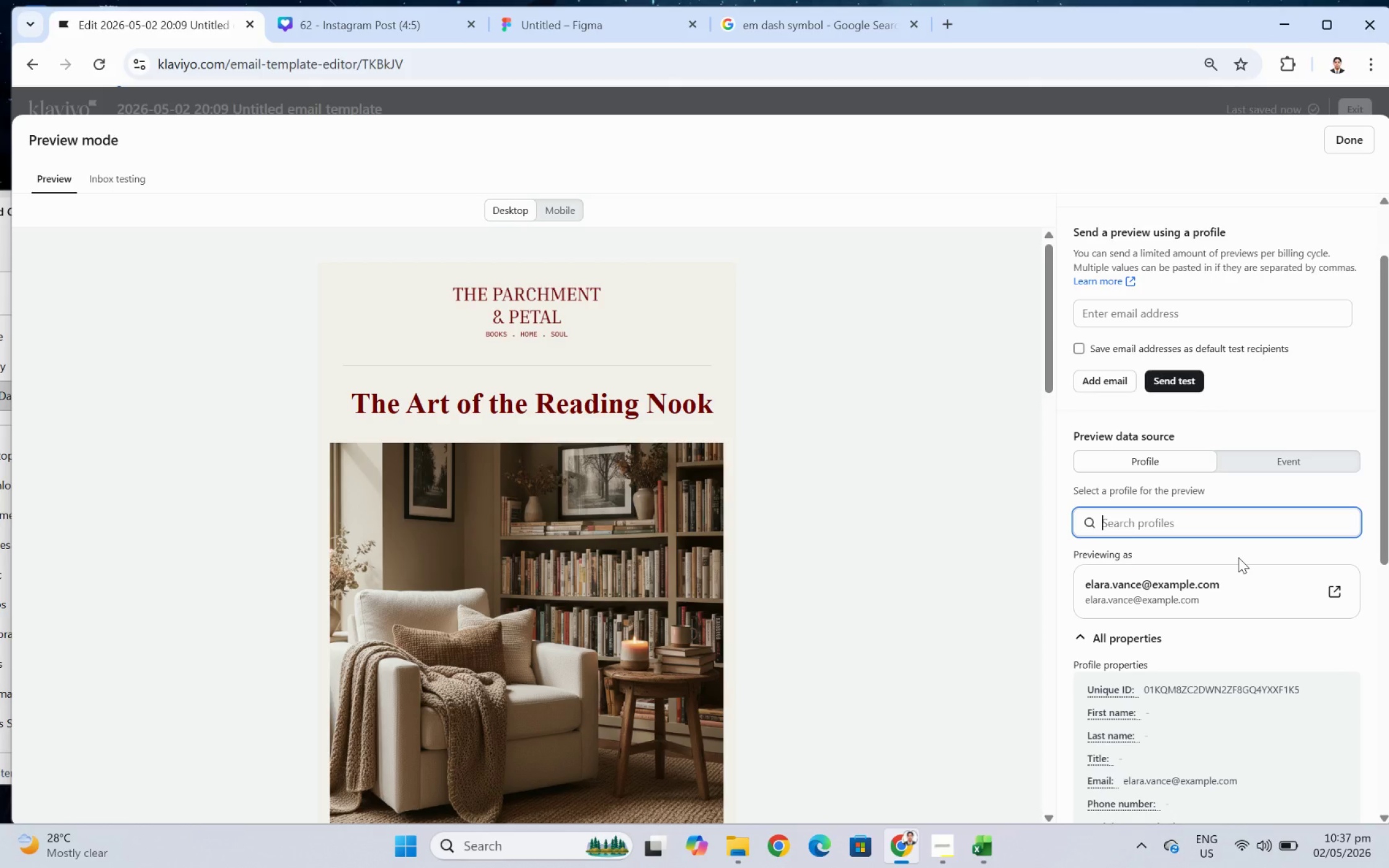 
wait(12.67)
 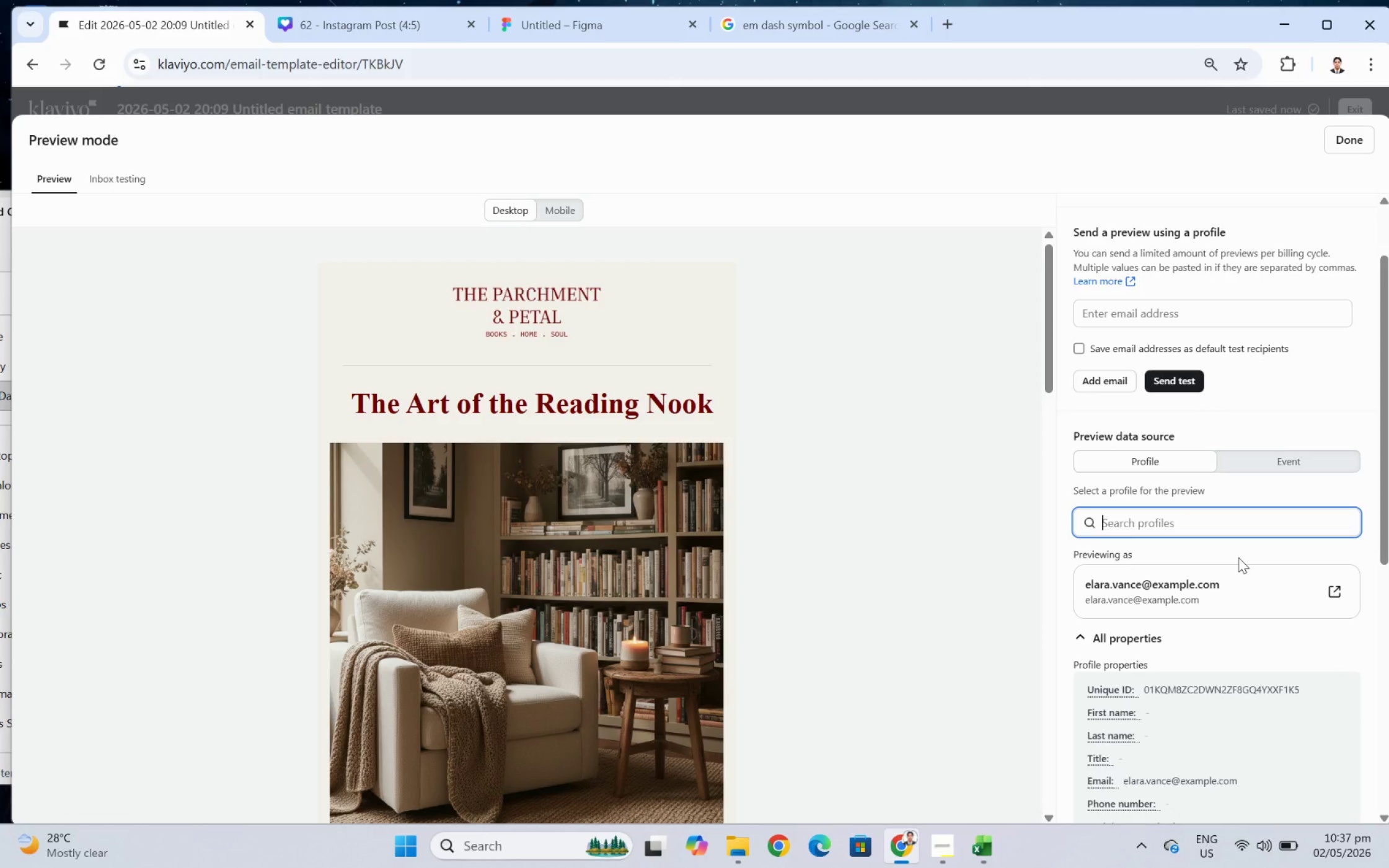 
scroll: coordinate [883, 480], scroll_direction: down, amount: 14.0
 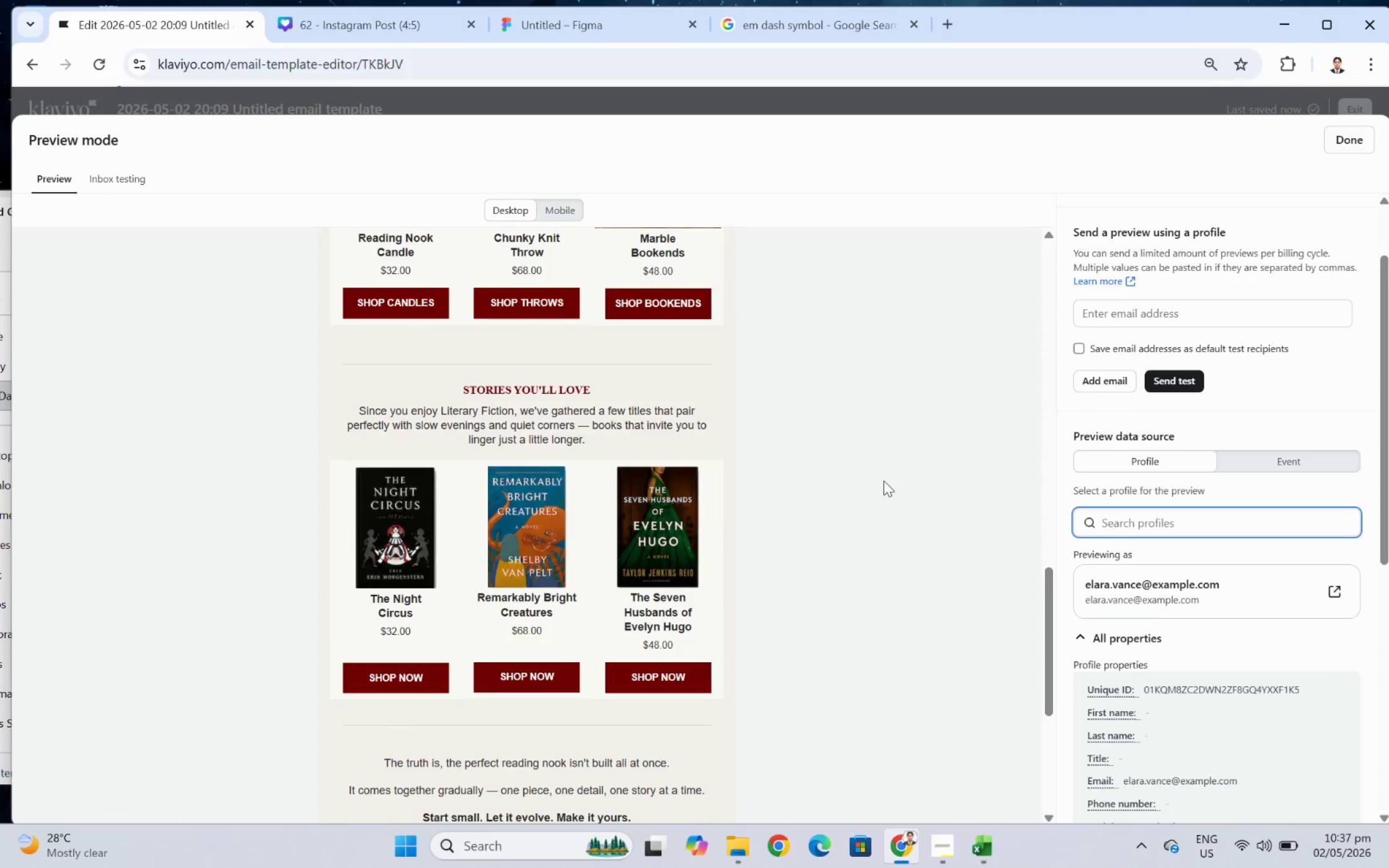 
scroll: coordinate [884, 480], scroll_direction: up, amount: 2.0
 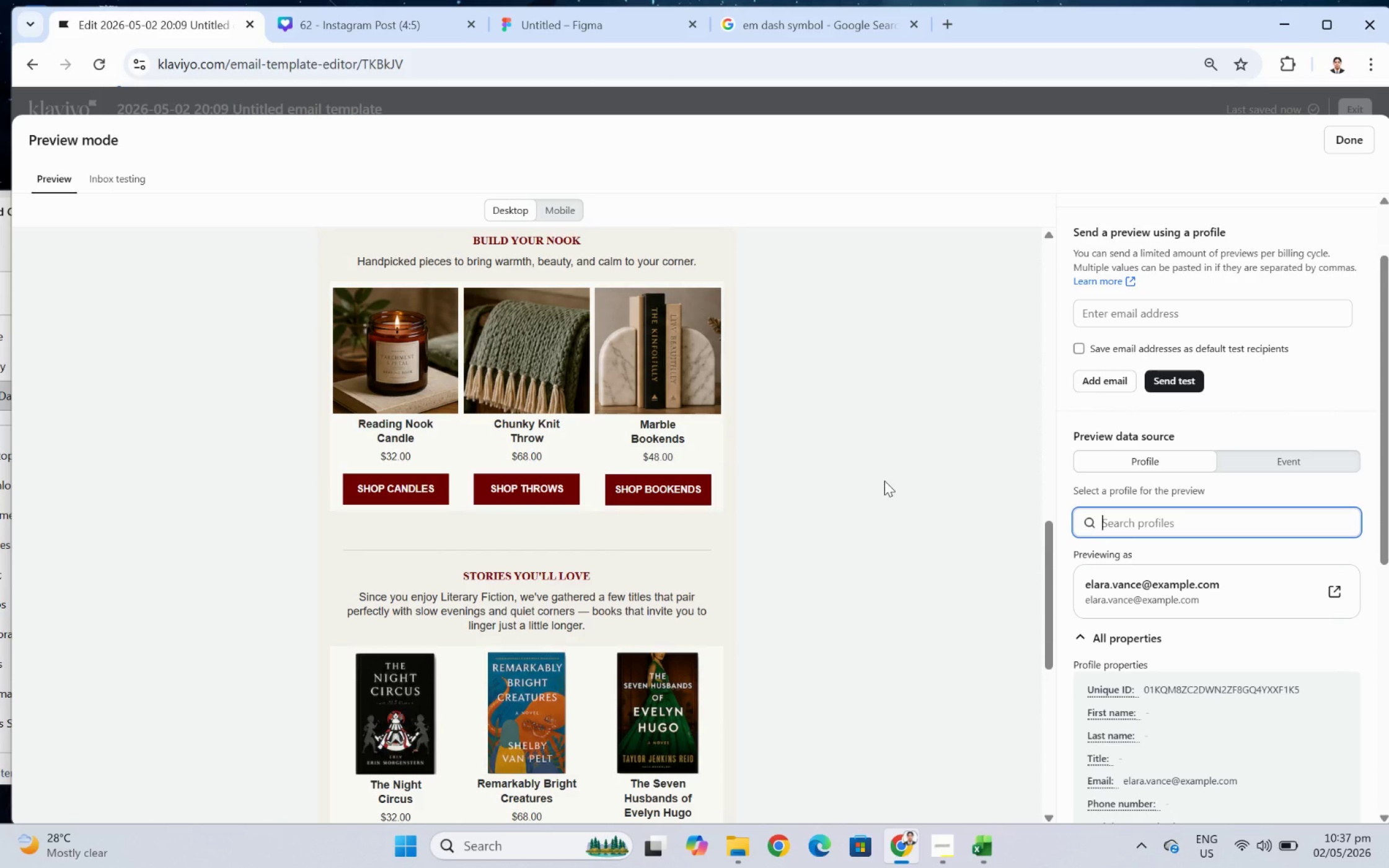 
scroll: coordinate [884, 480], scroll_direction: down, amount: 2.0
 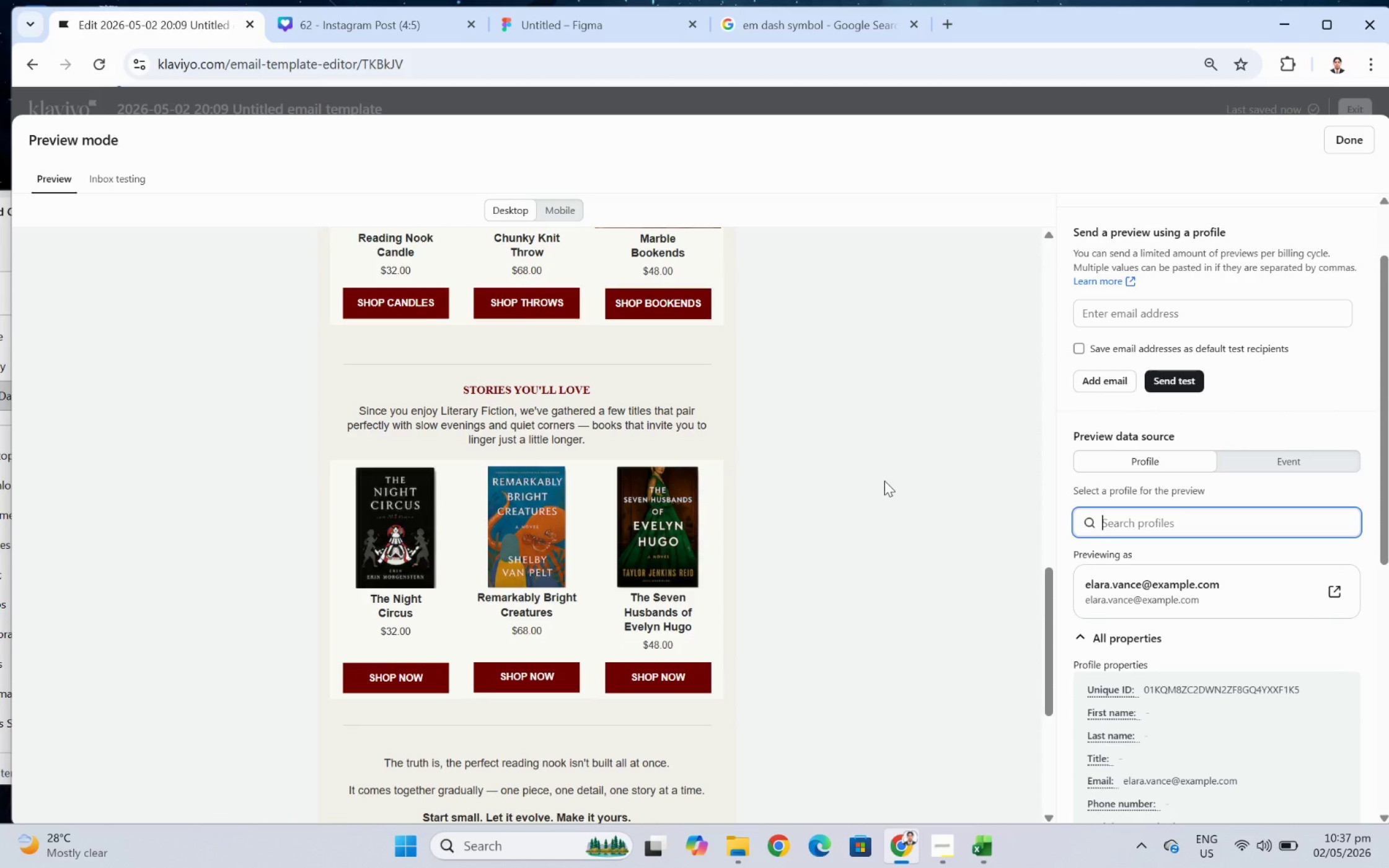 
scroll: coordinate [884, 480], scroll_direction: up, amount: 2.0
 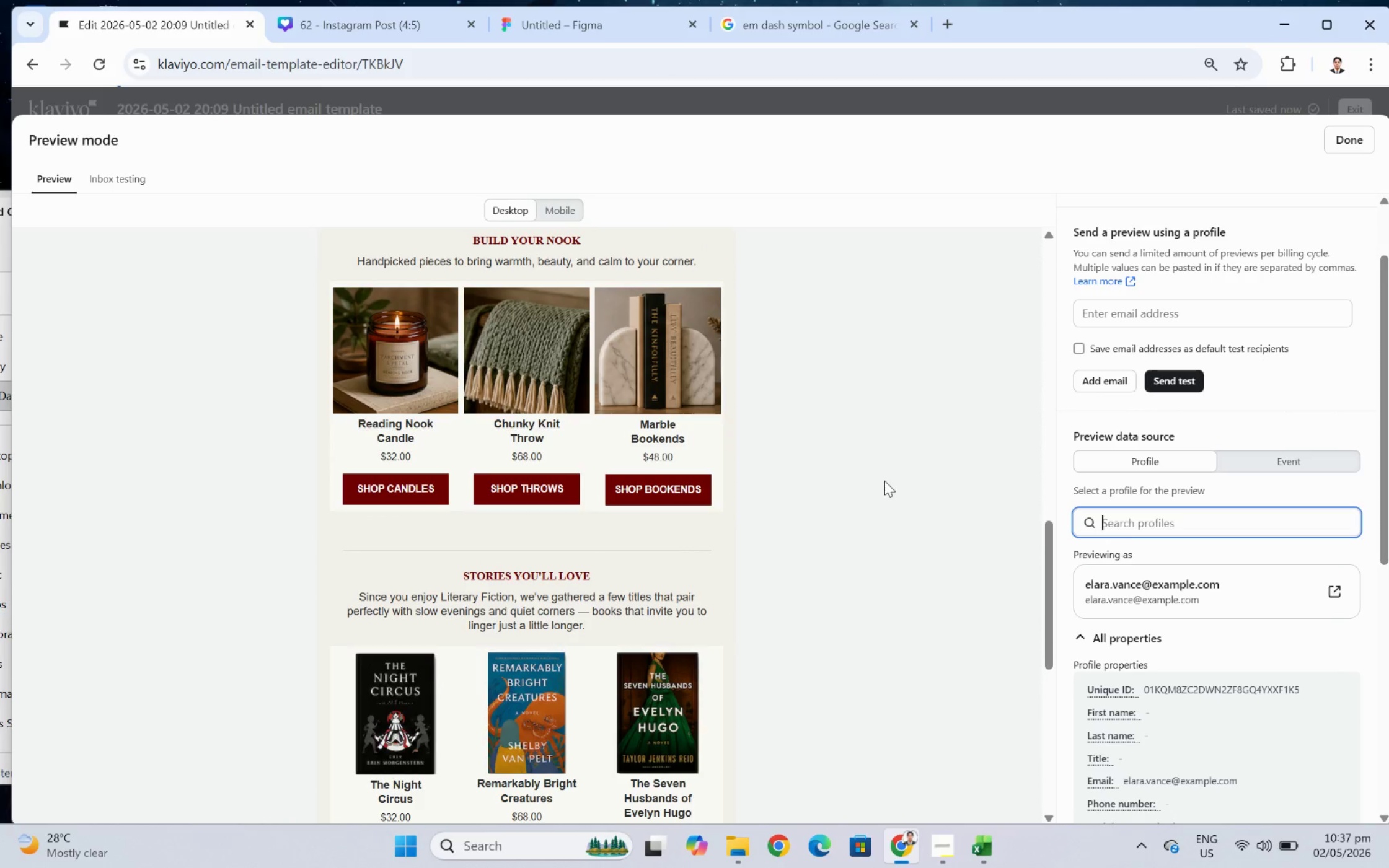 
scroll: coordinate [884, 480], scroll_direction: down, amount: 2.0
 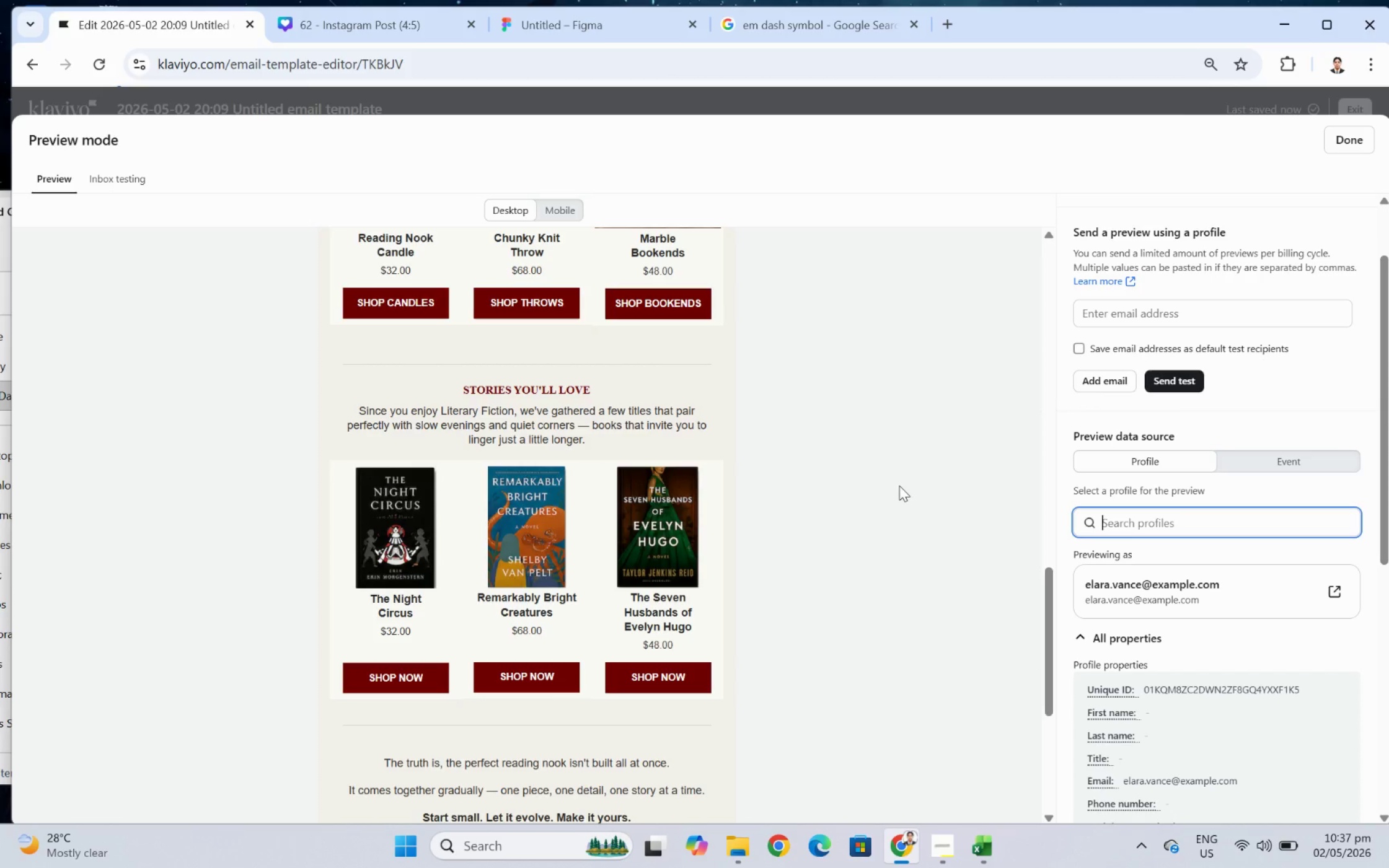 
wait(11.1)
 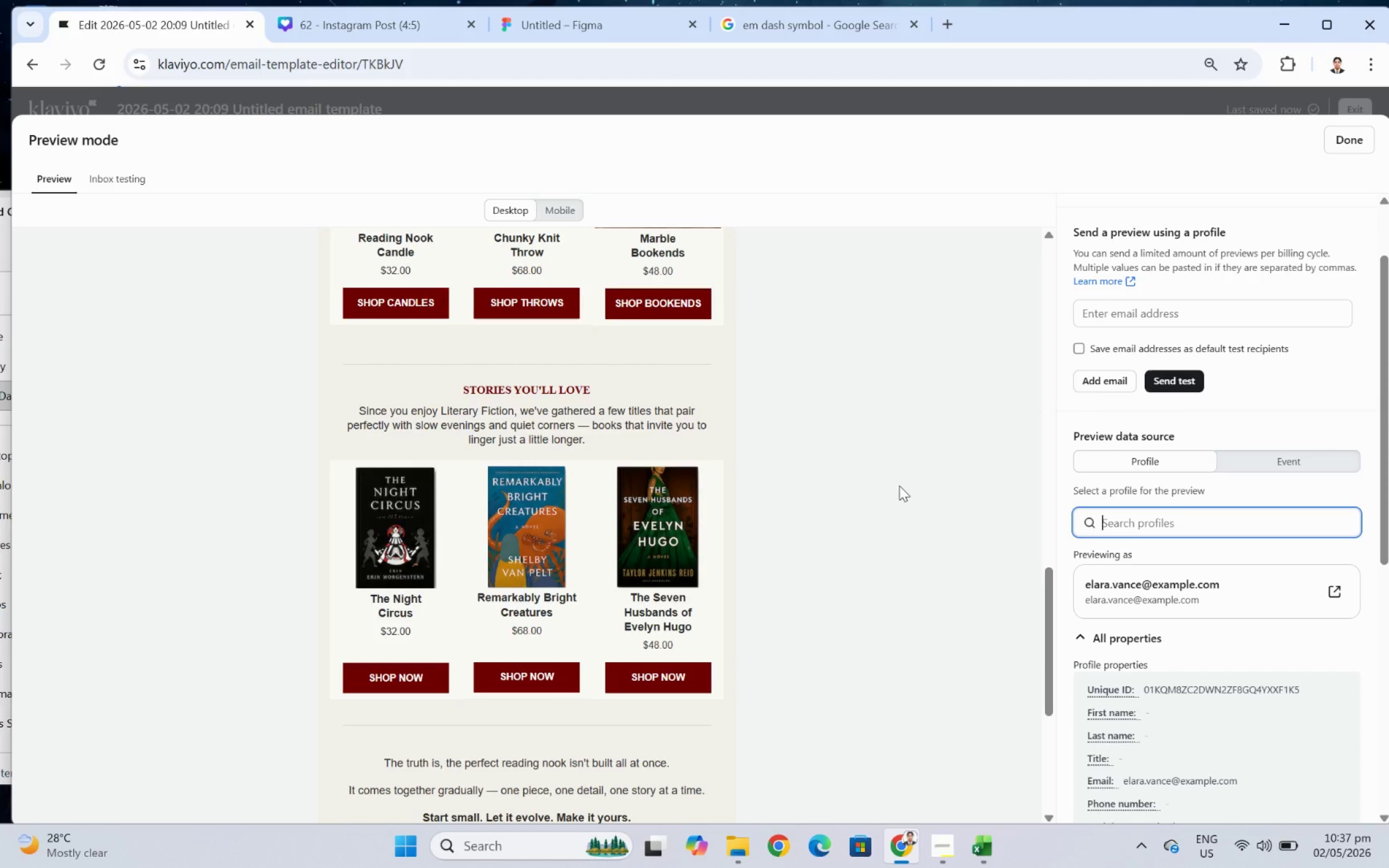 
scroll: coordinate [966, 492], scroll_direction: up, amount: 3.0
 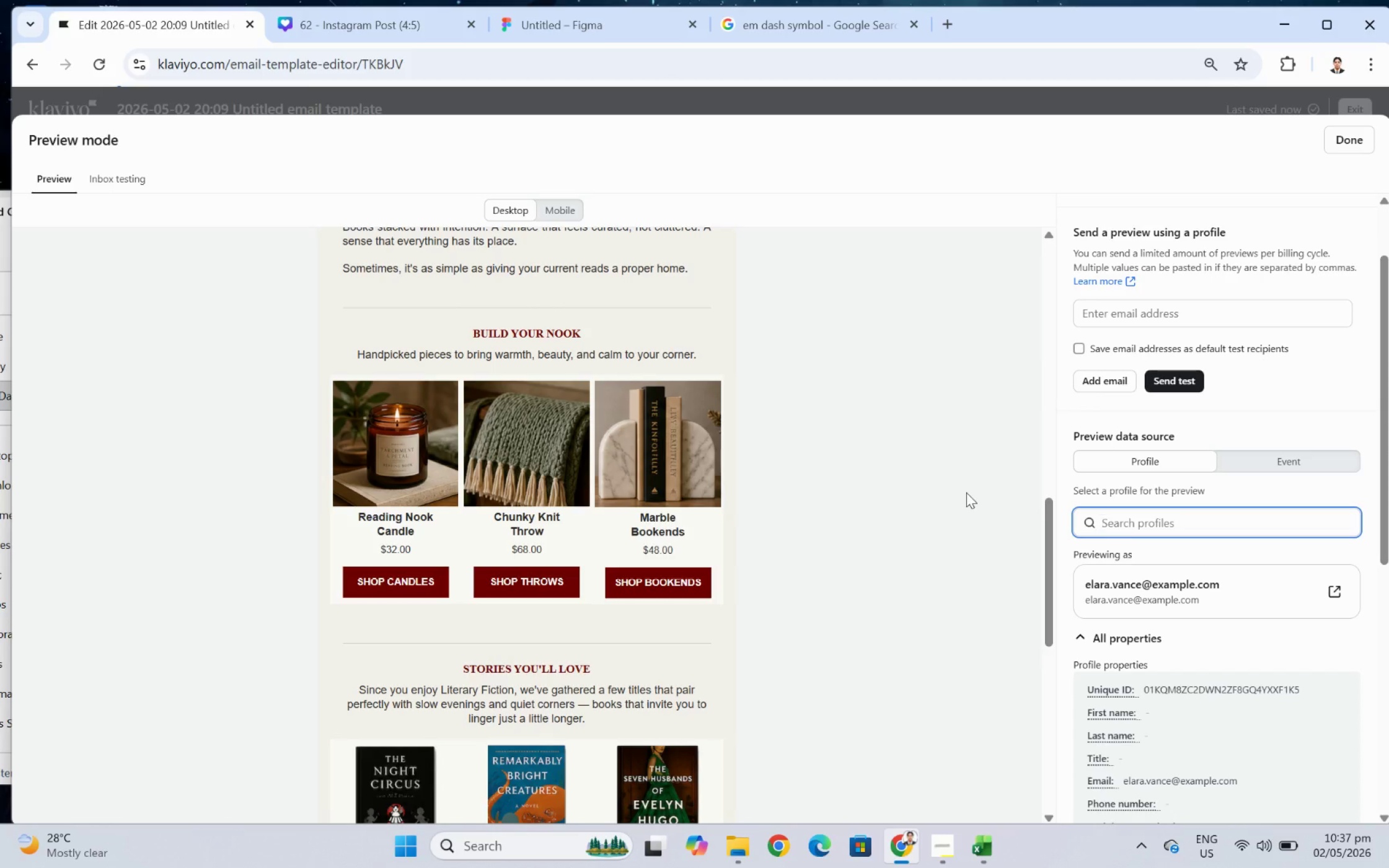 
scroll: coordinate [930, 501], scroll_direction: down, amount: 3.0
 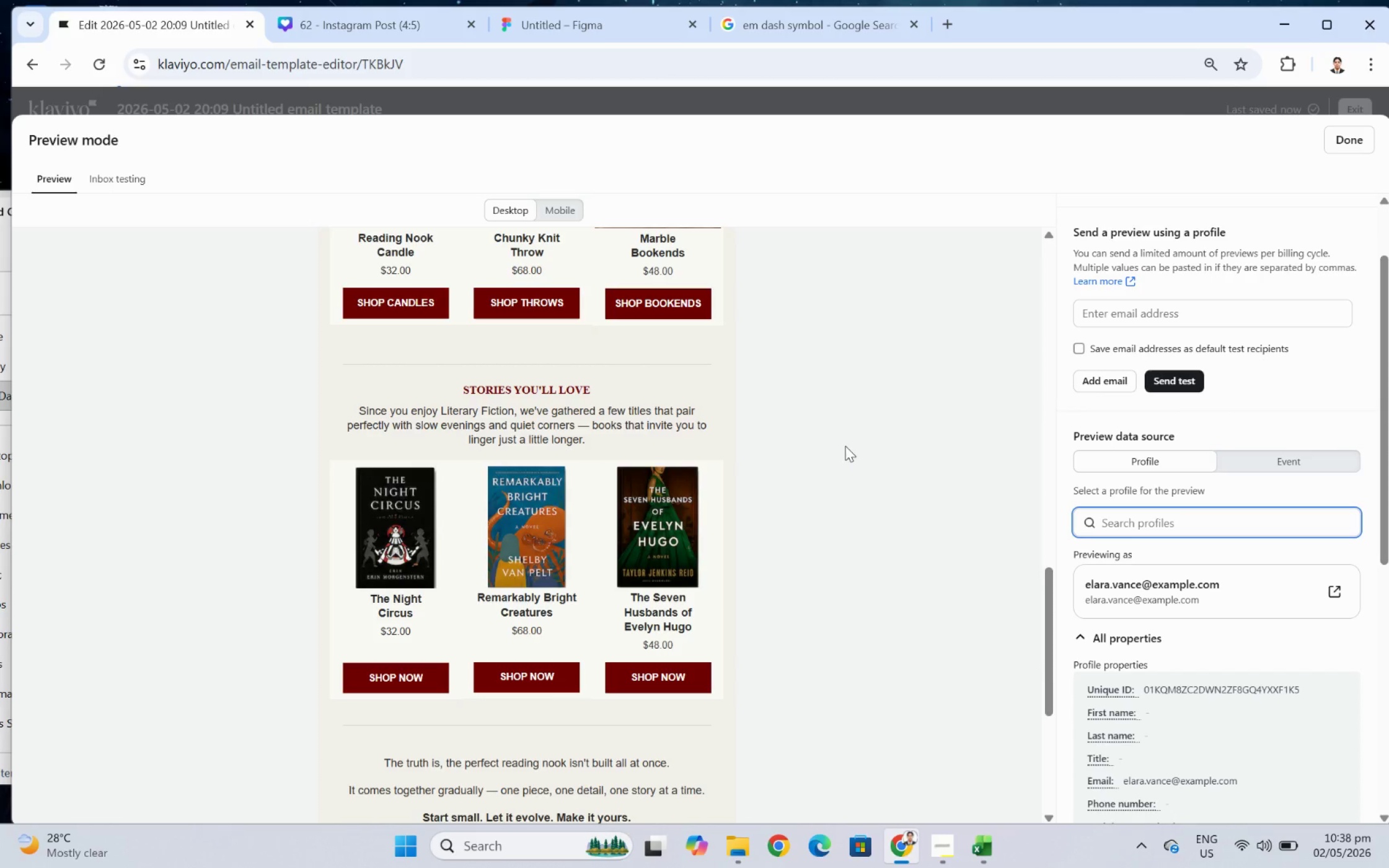 
wait(36.61)
 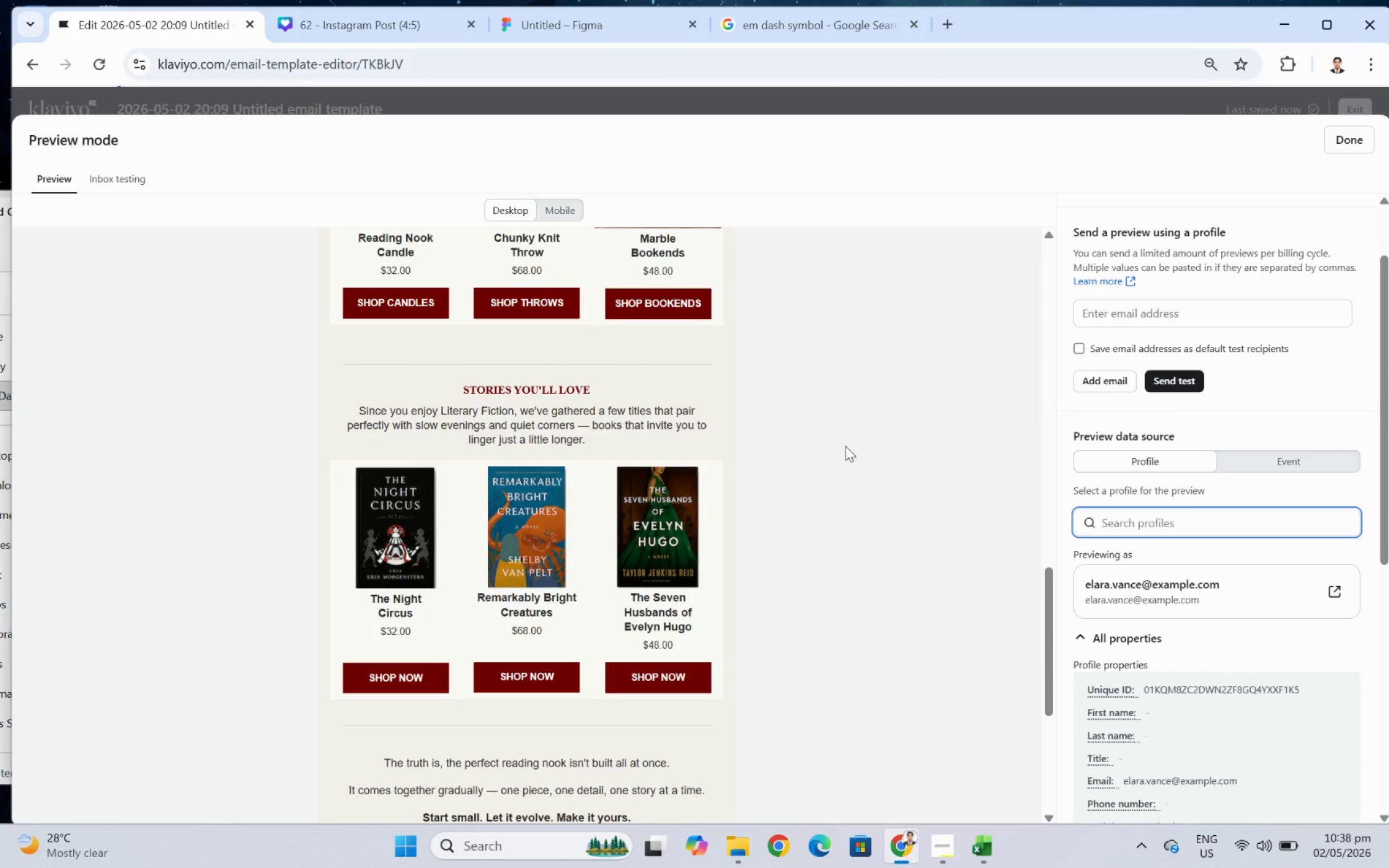 
scroll: coordinate [764, 538], scroll_direction: down, amount: 4.0
 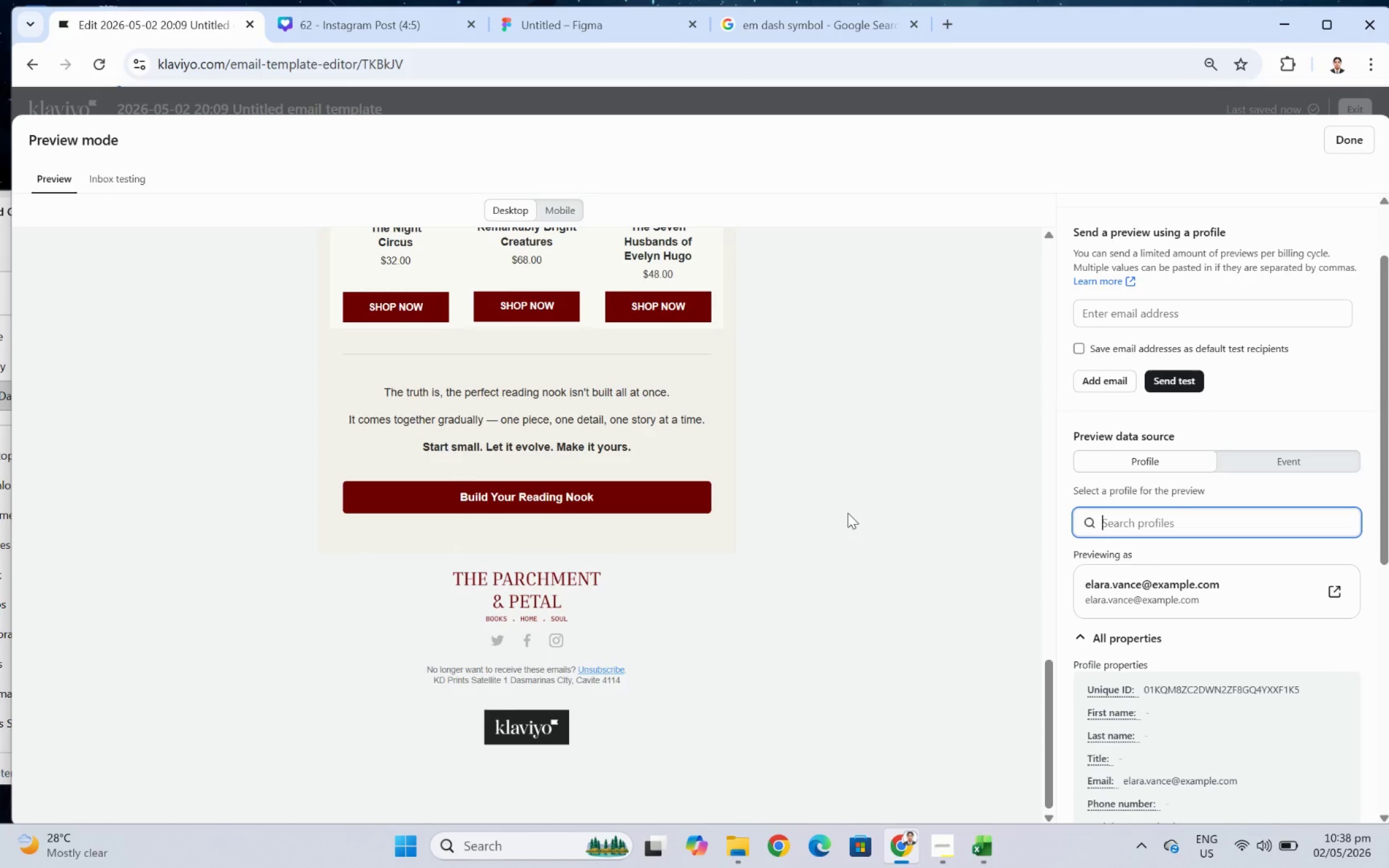 
scroll: coordinate [850, 512], scroll_direction: up, amount: 9.0
 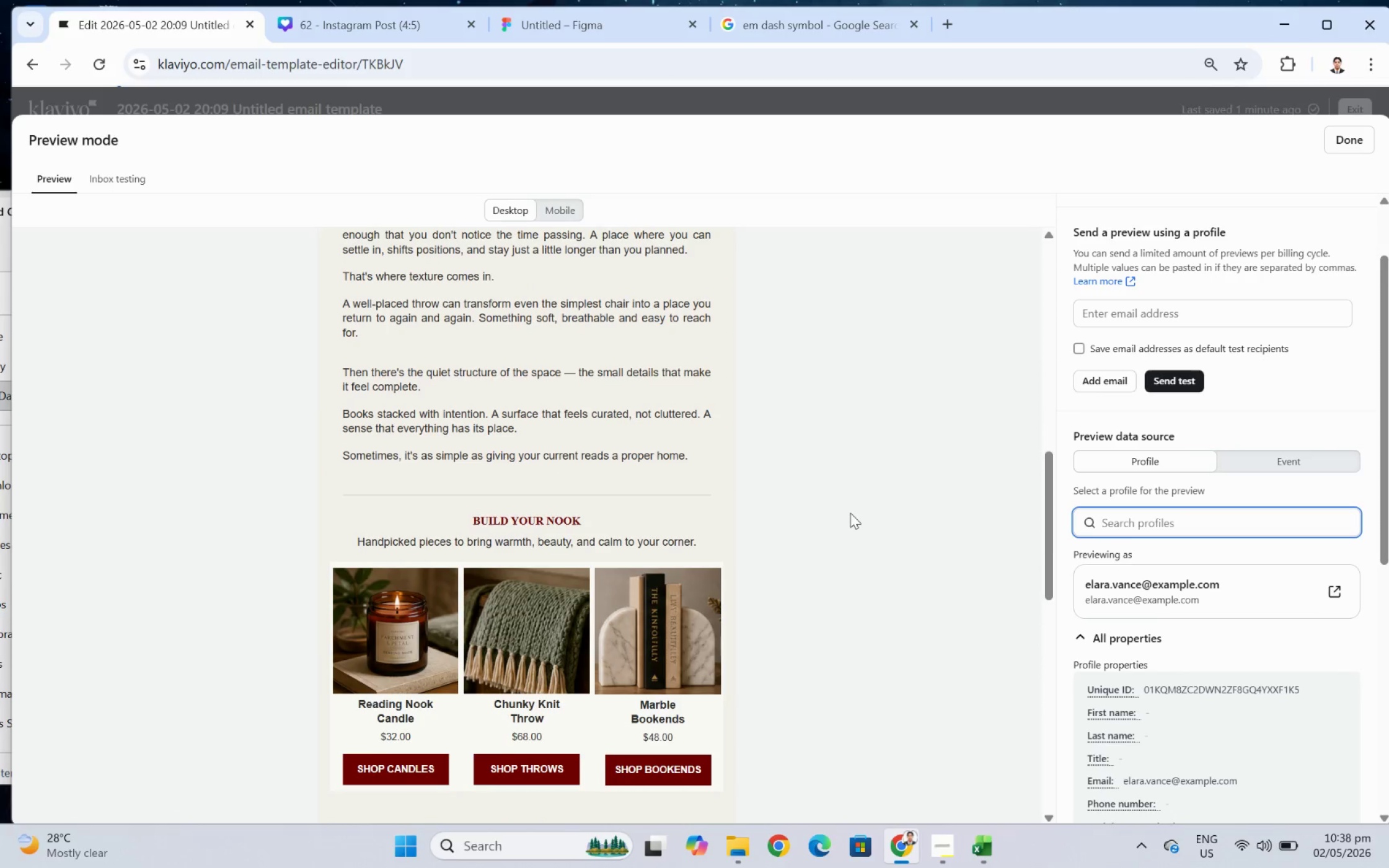 
scroll: coordinate [850, 512], scroll_direction: down, amount: 2.0
 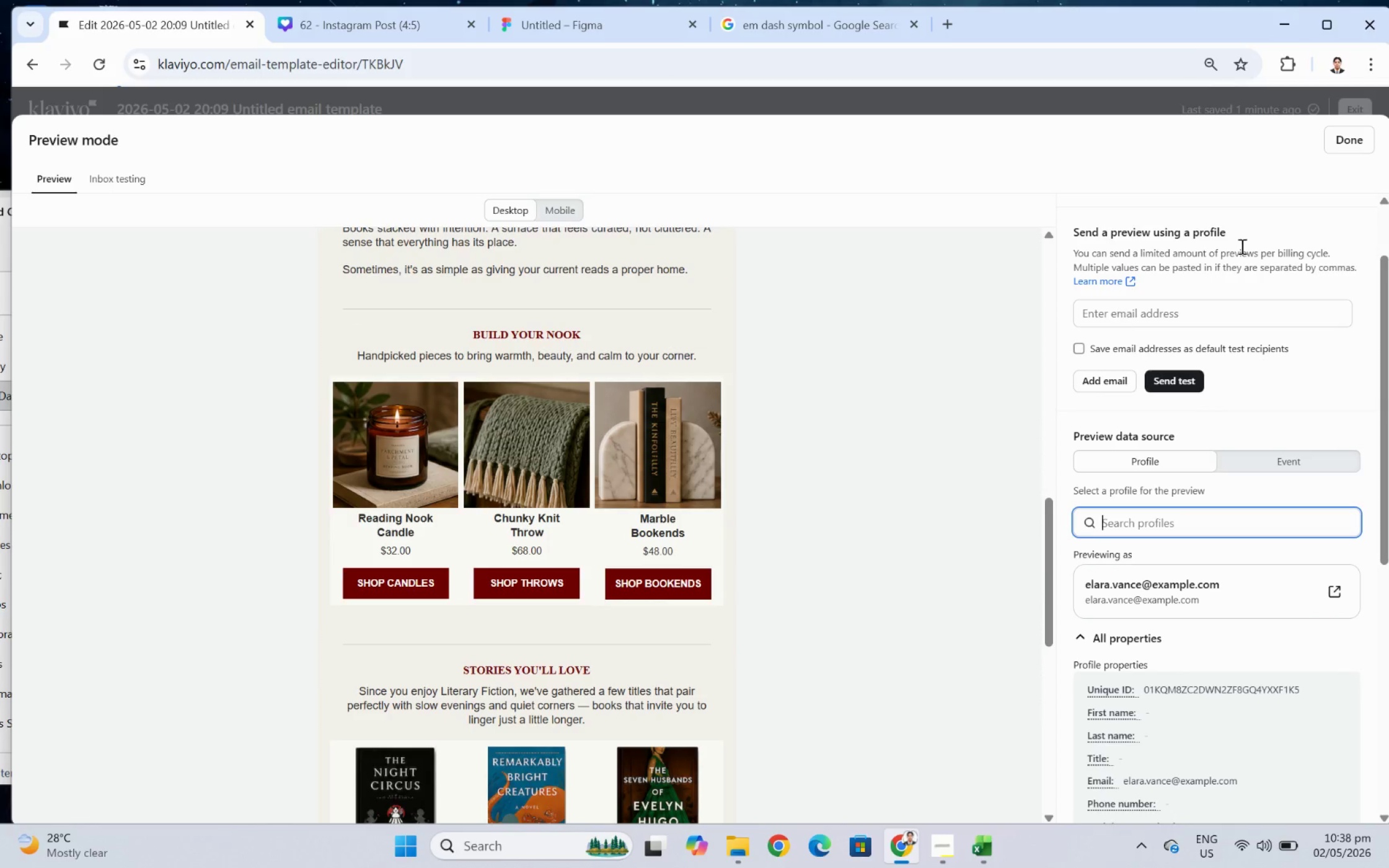 
left_click([1343, 147])
 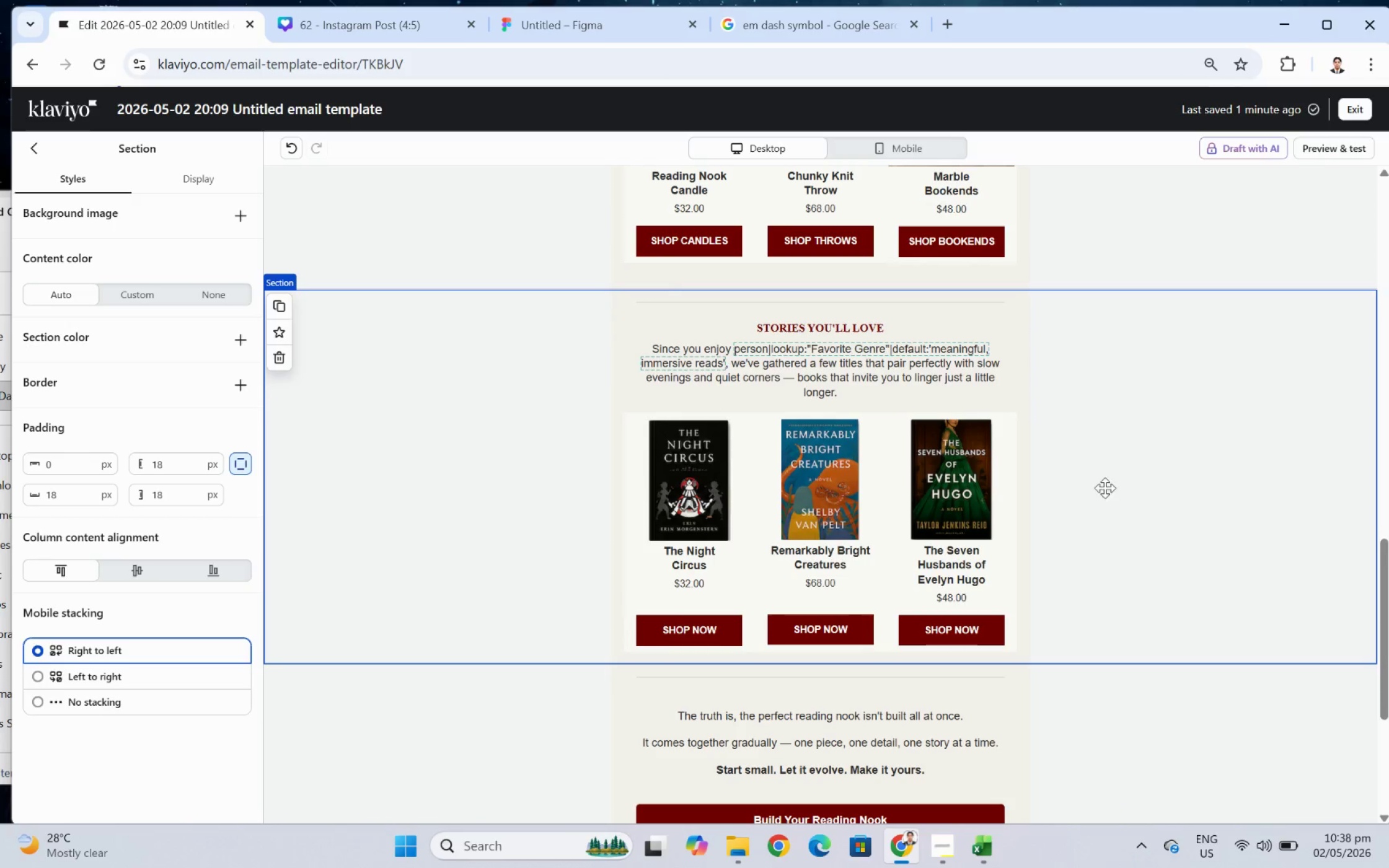 
scroll: coordinate [1215, 518], scroll_direction: up, amount: 6.0
 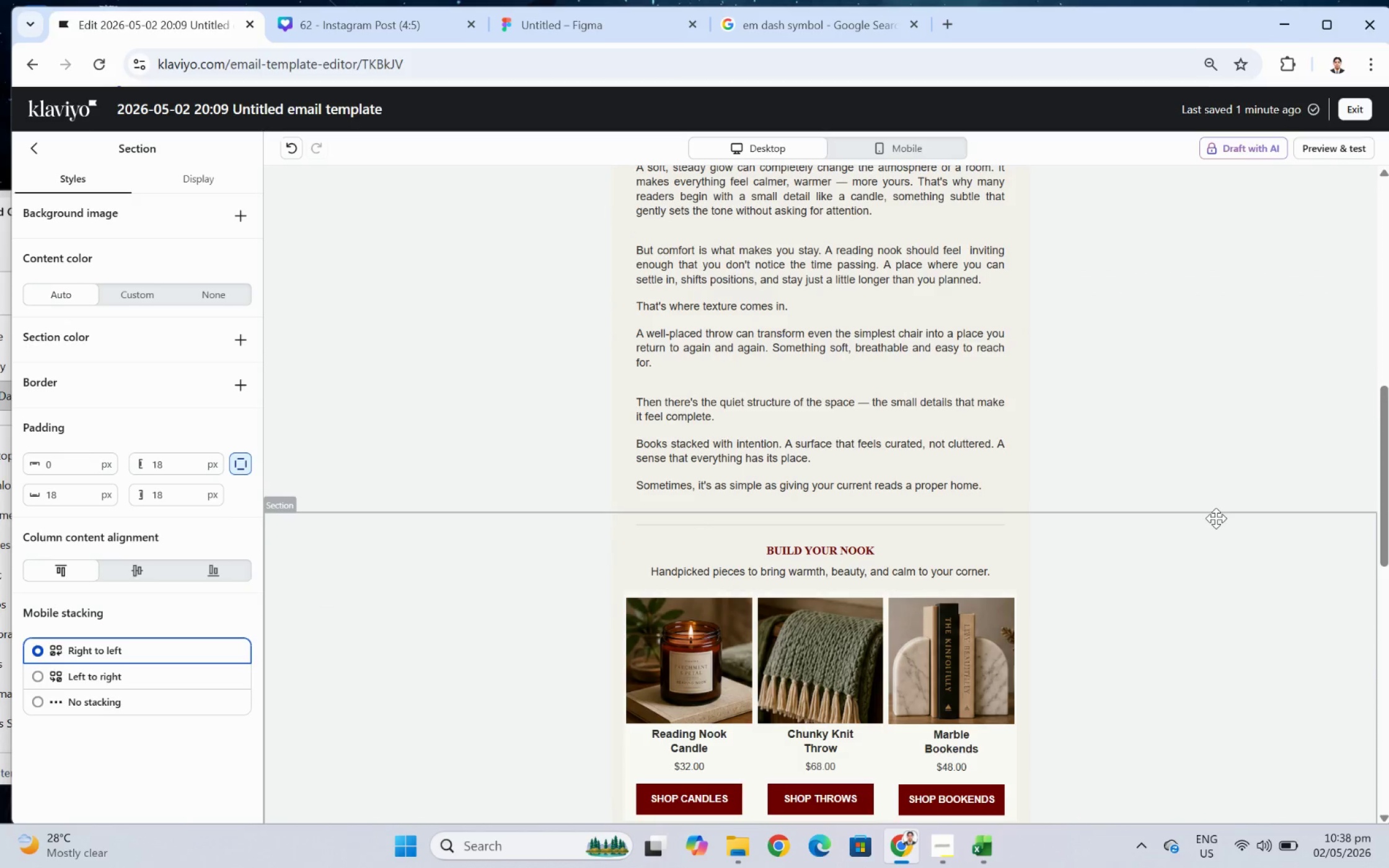 
scroll: coordinate [1215, 515], scroll_direction: down, amount: 7.0
 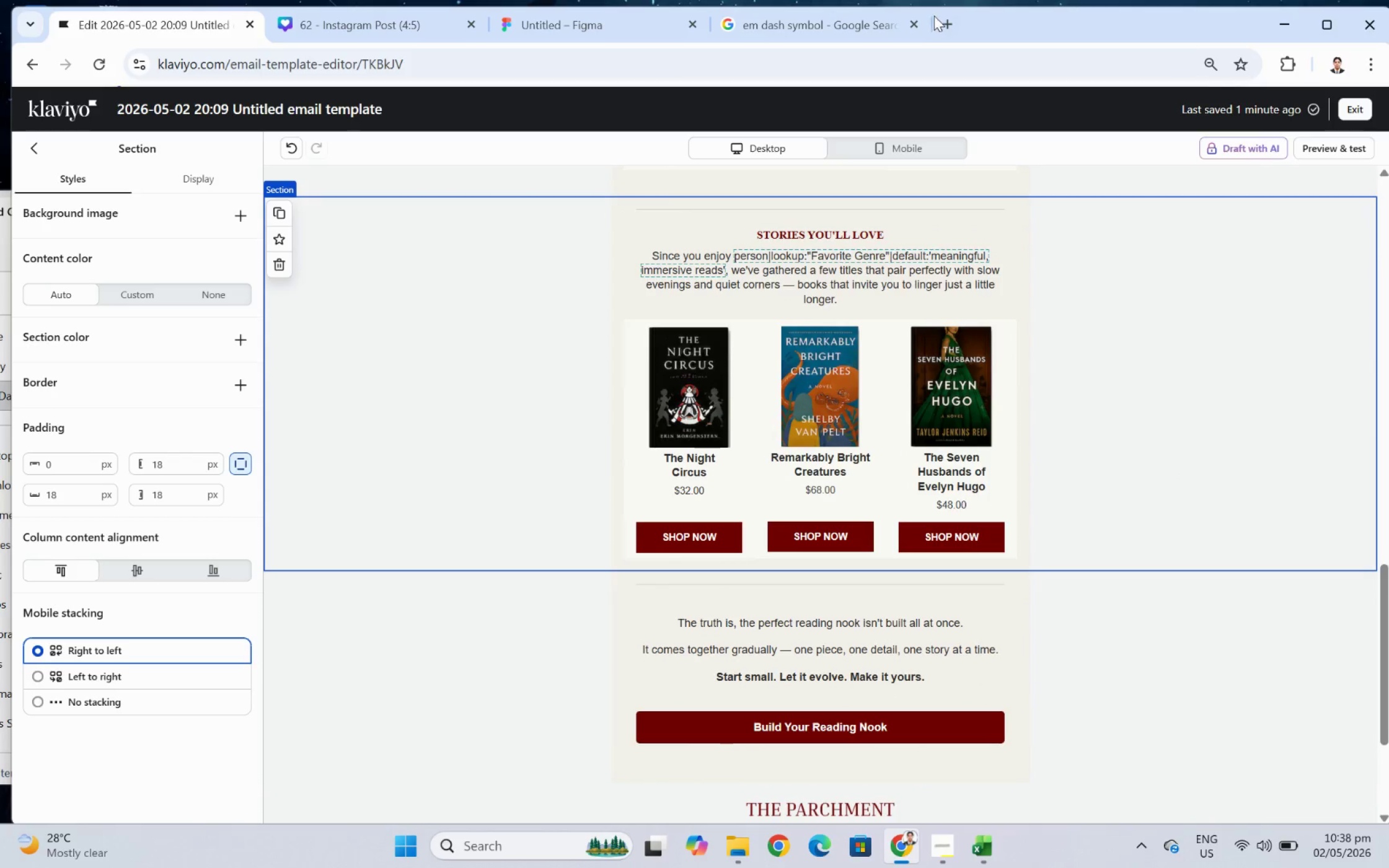 
left_click([951, 20])
 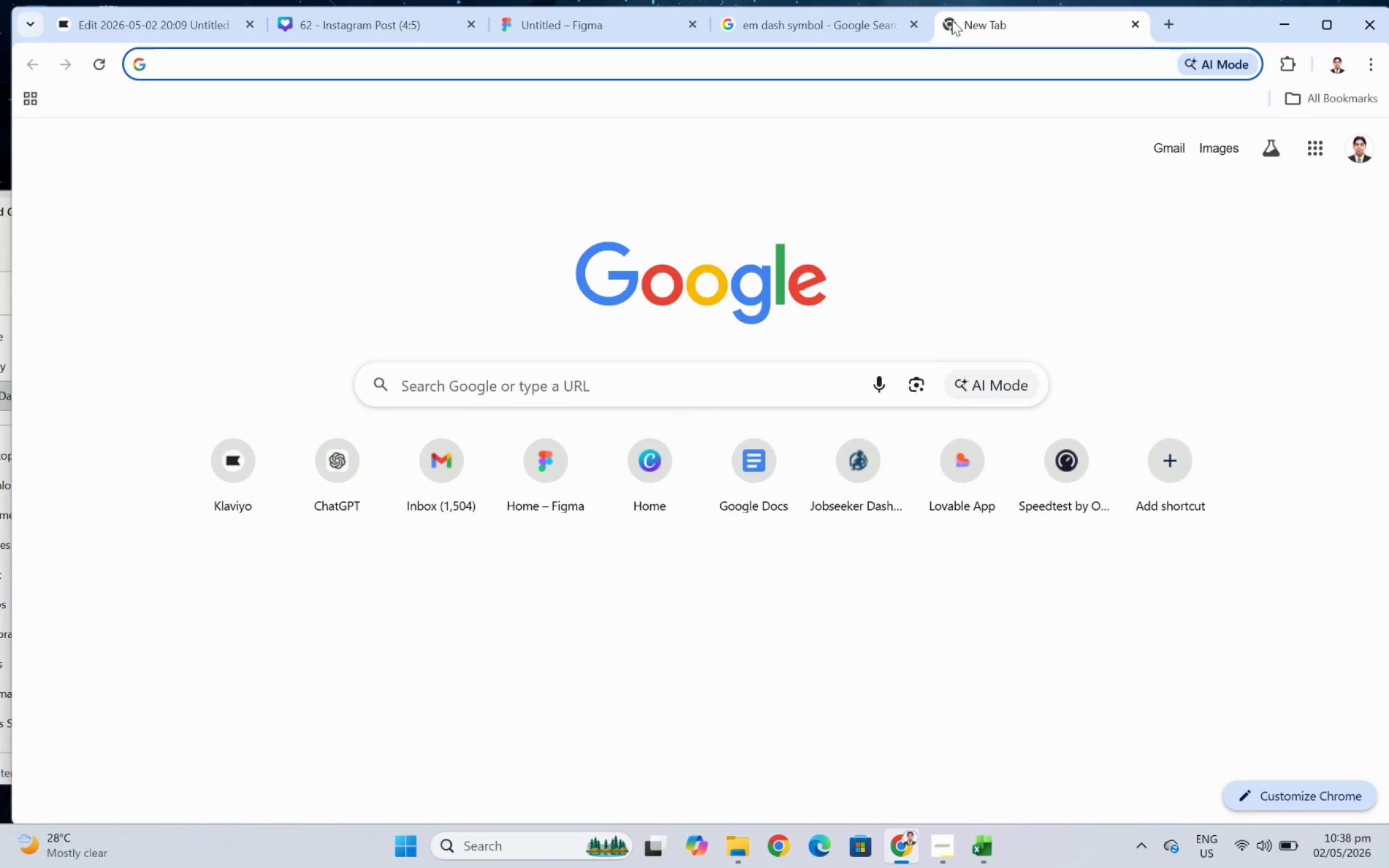 
type(url)
 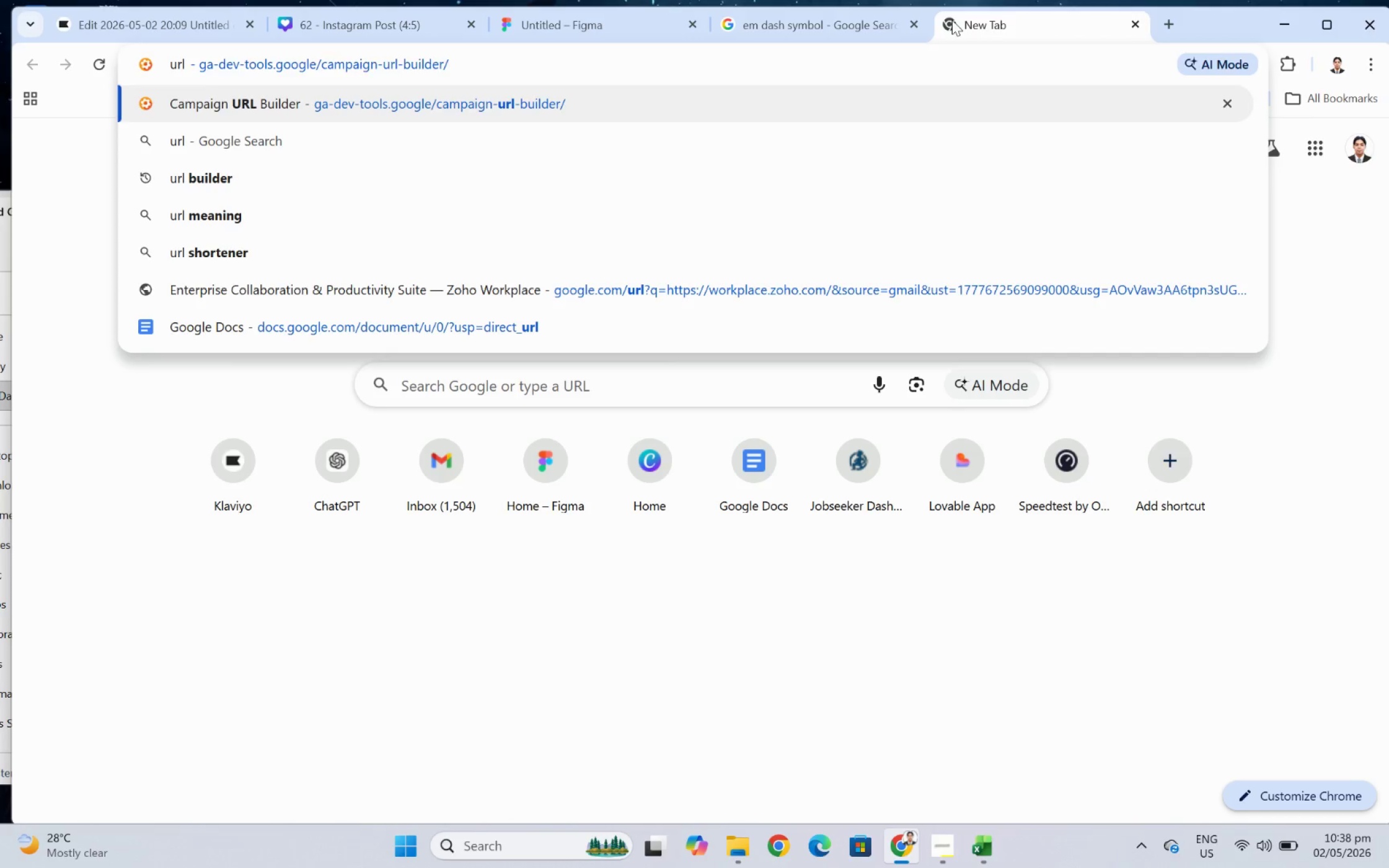 
key(ArrowDown)
 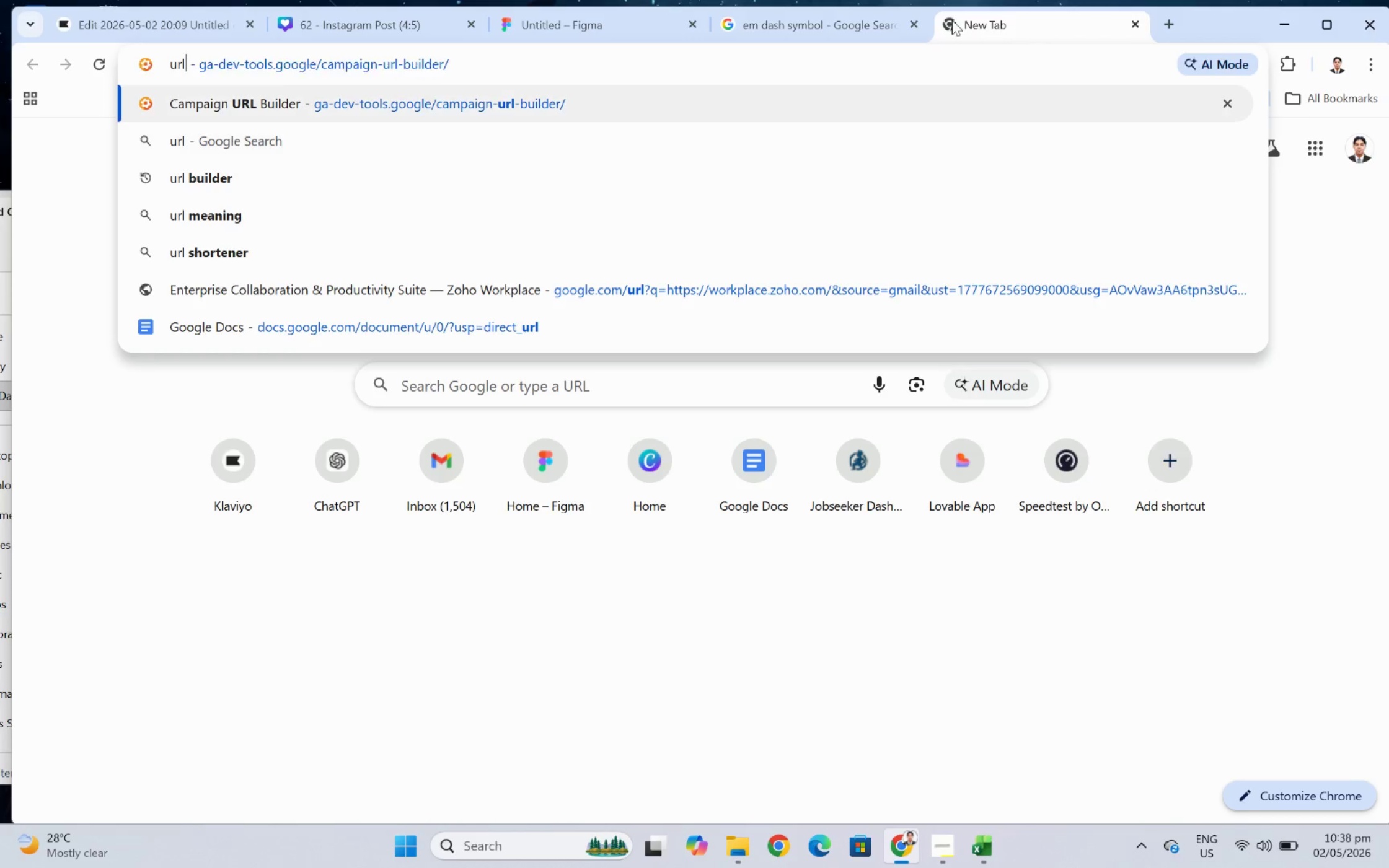 
key(ArrowUp)
 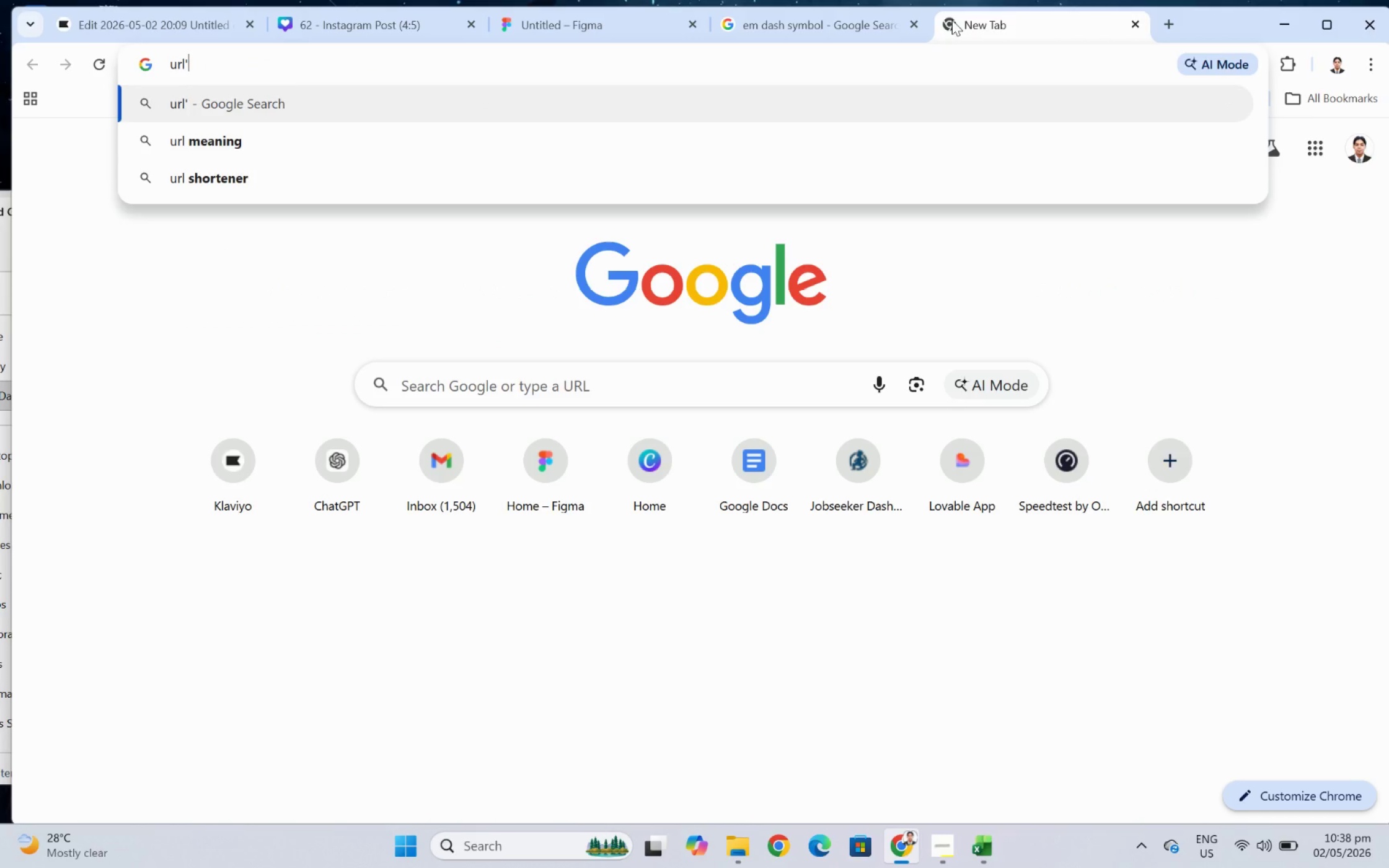 
key(Quote)
 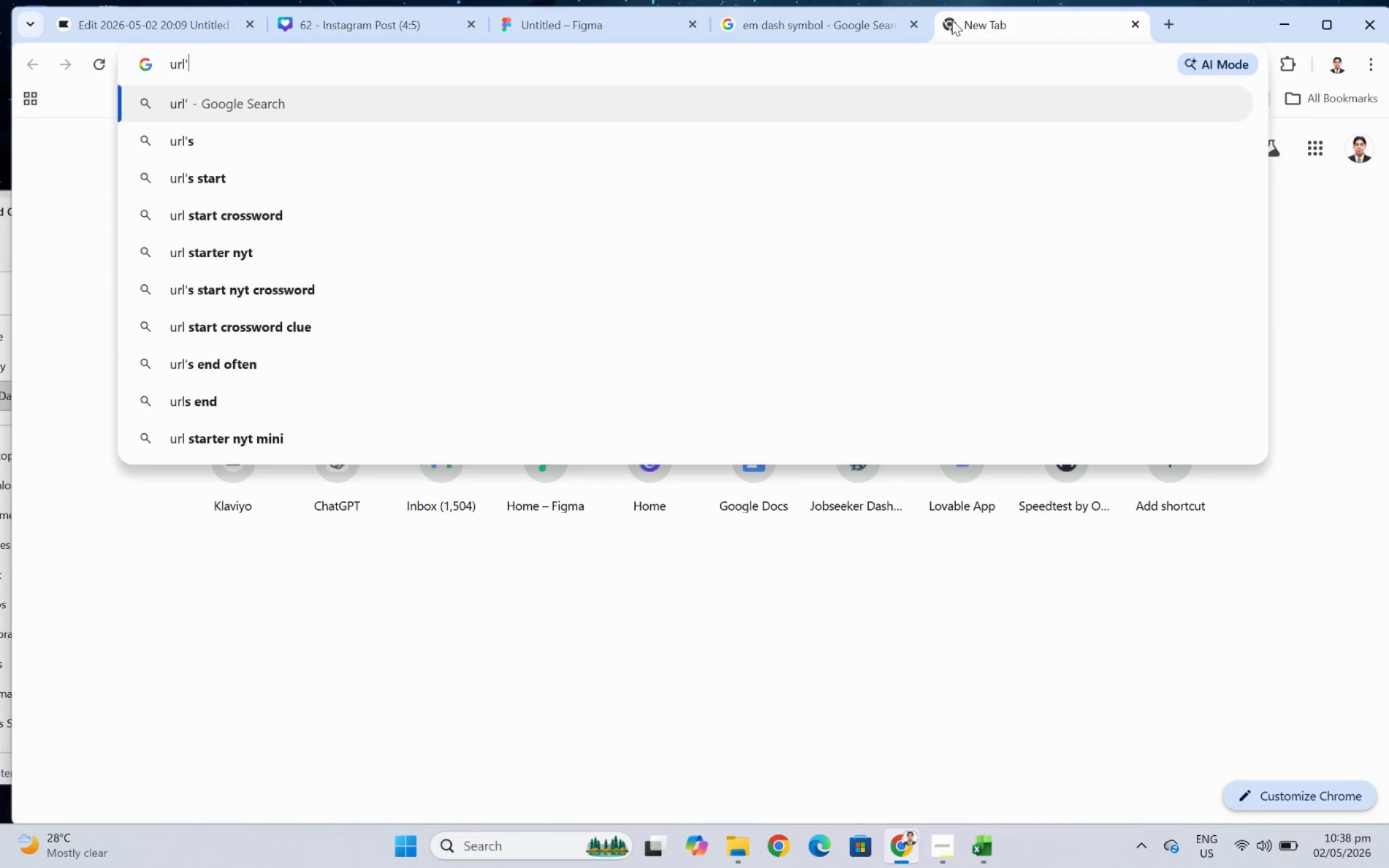 
key(Backspace)
 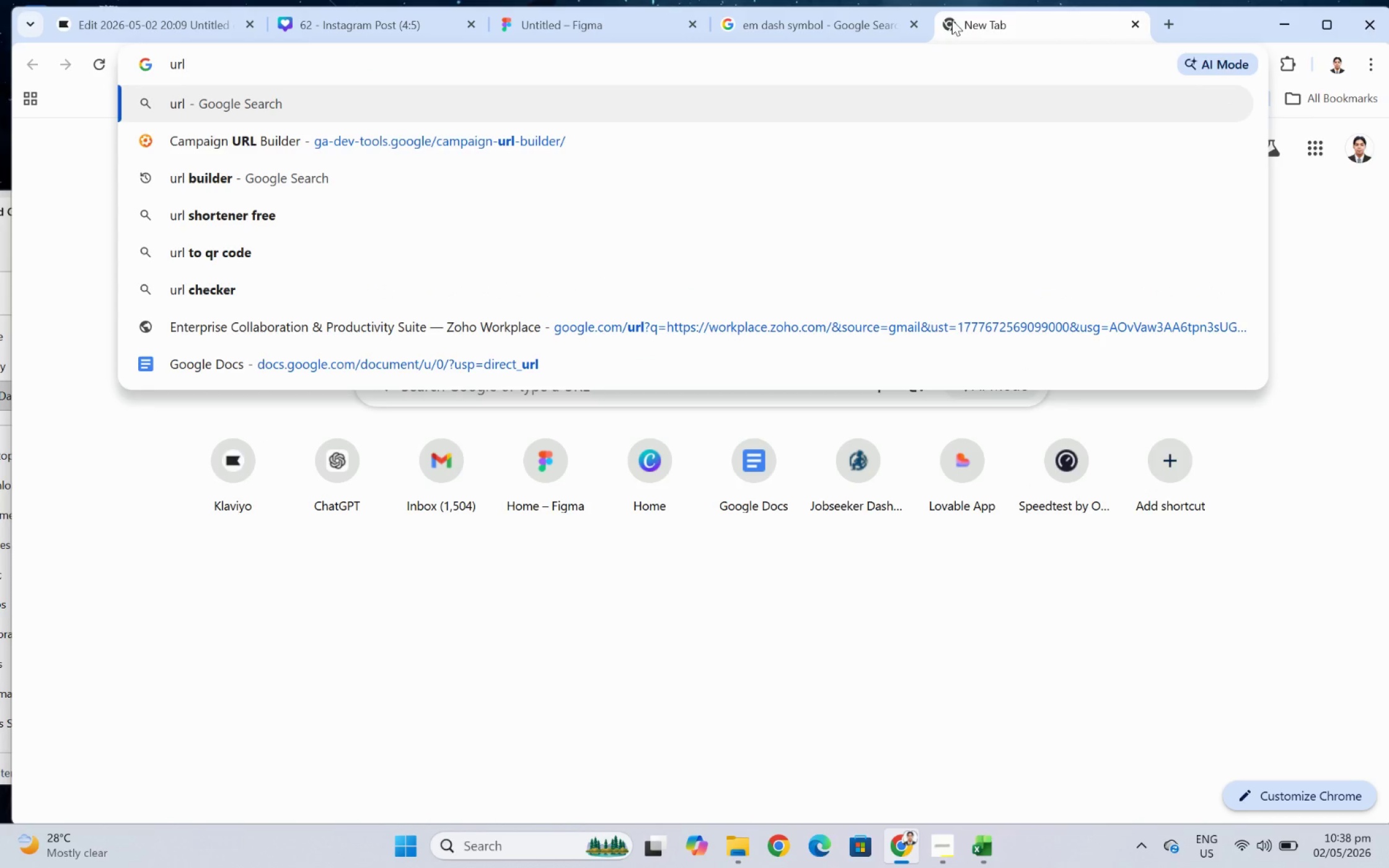 
key(ArrowDown)
 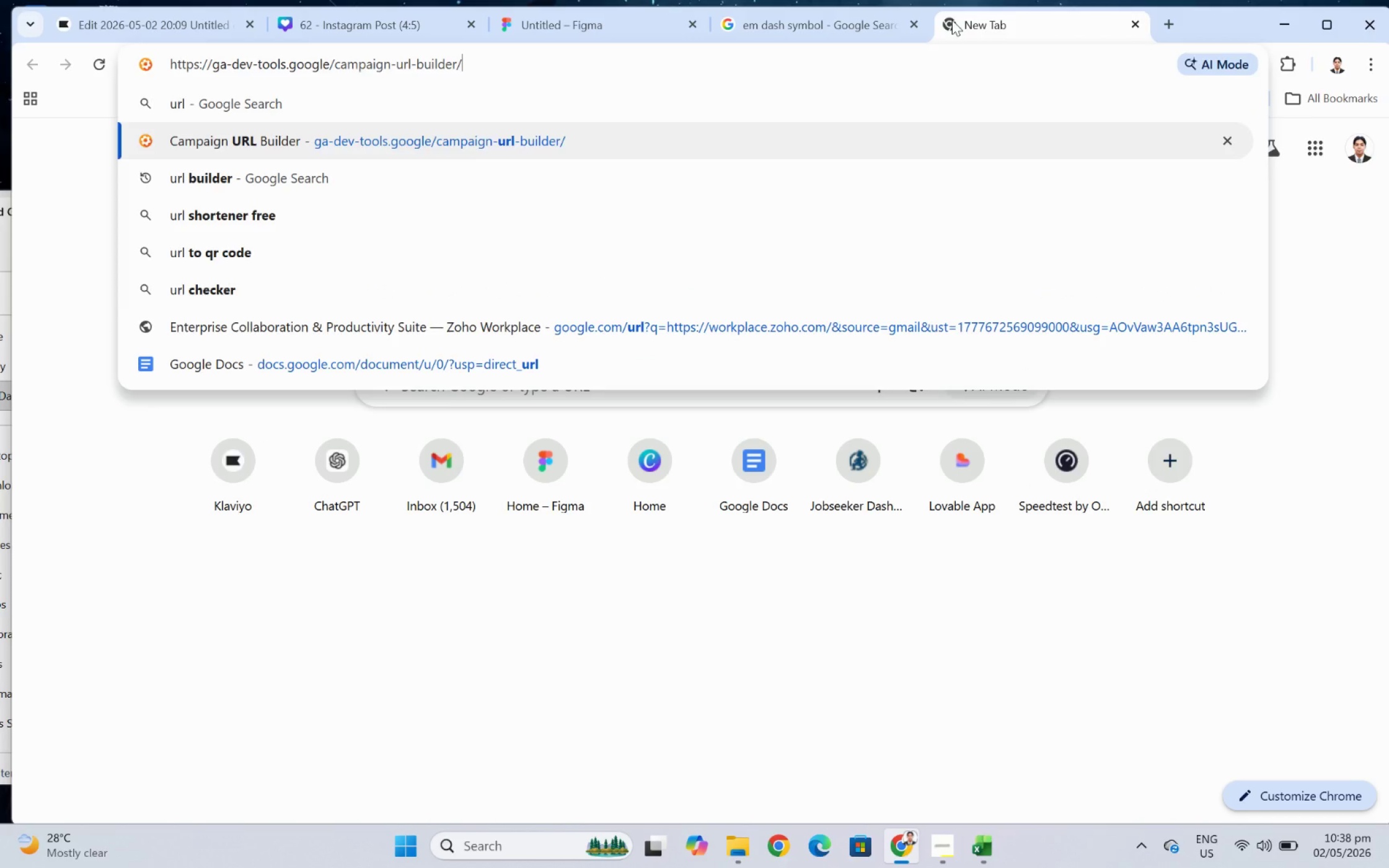 
key(Enter)
 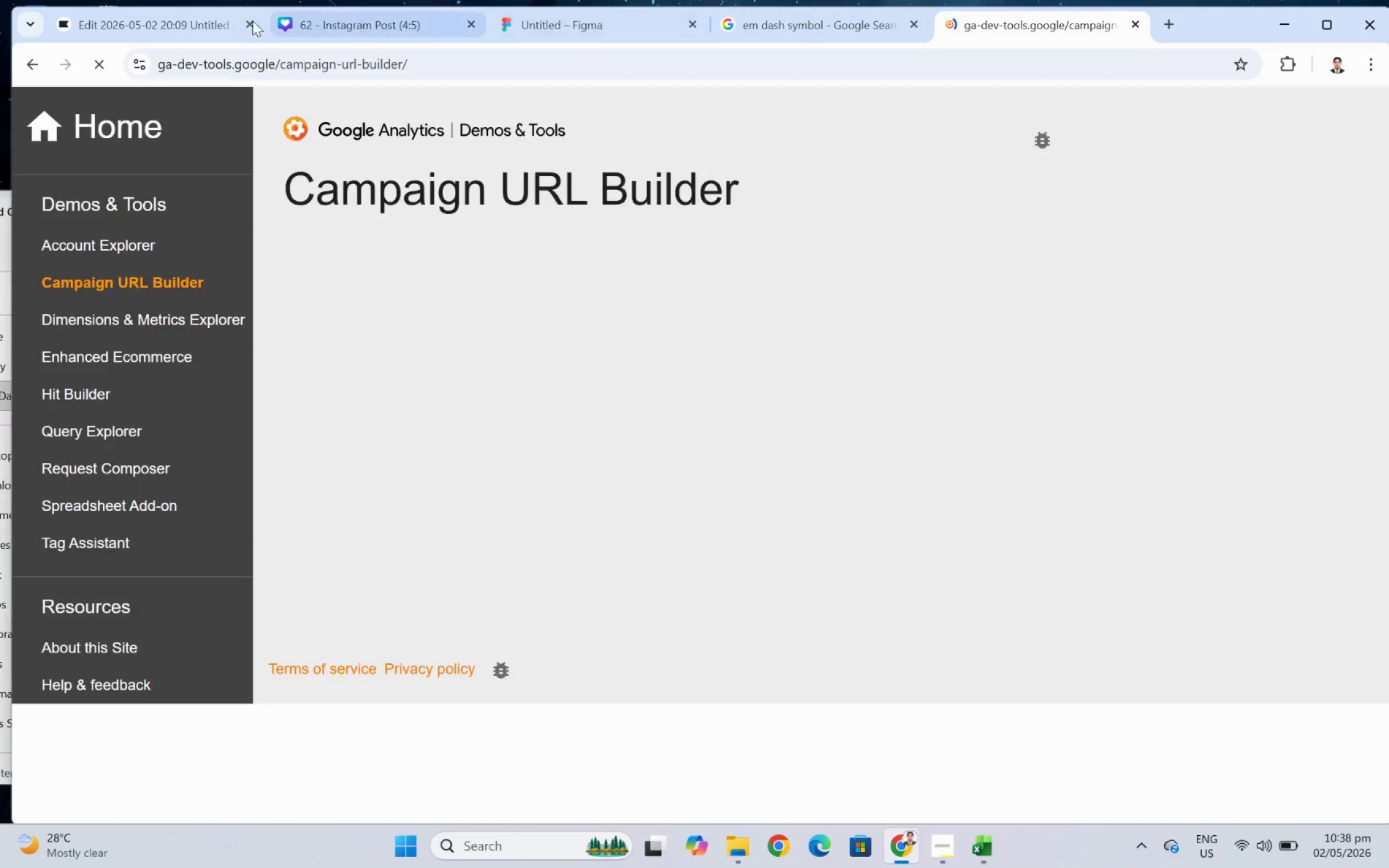 
left_click([166, 28])
 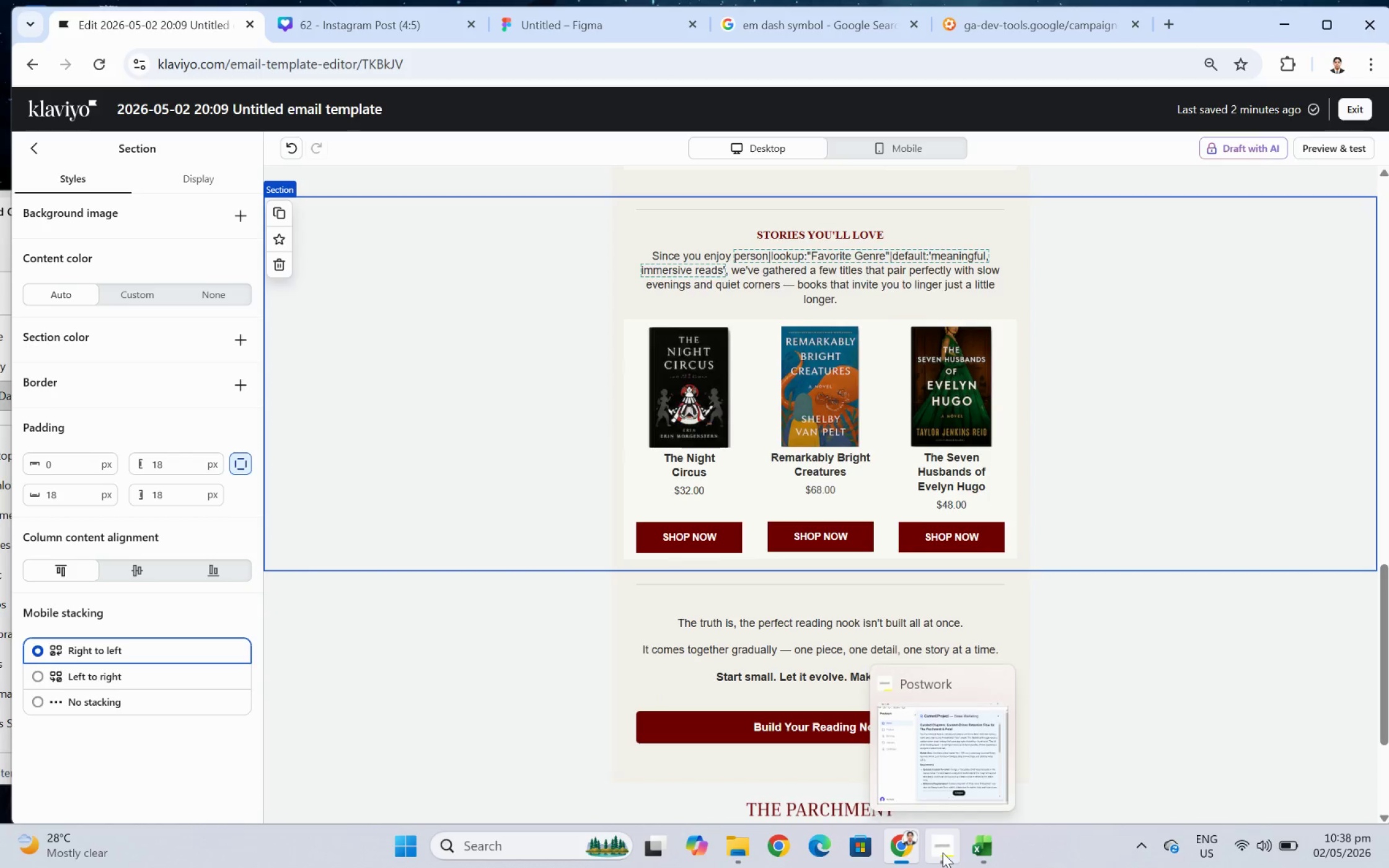 
left_click([942, 852])